 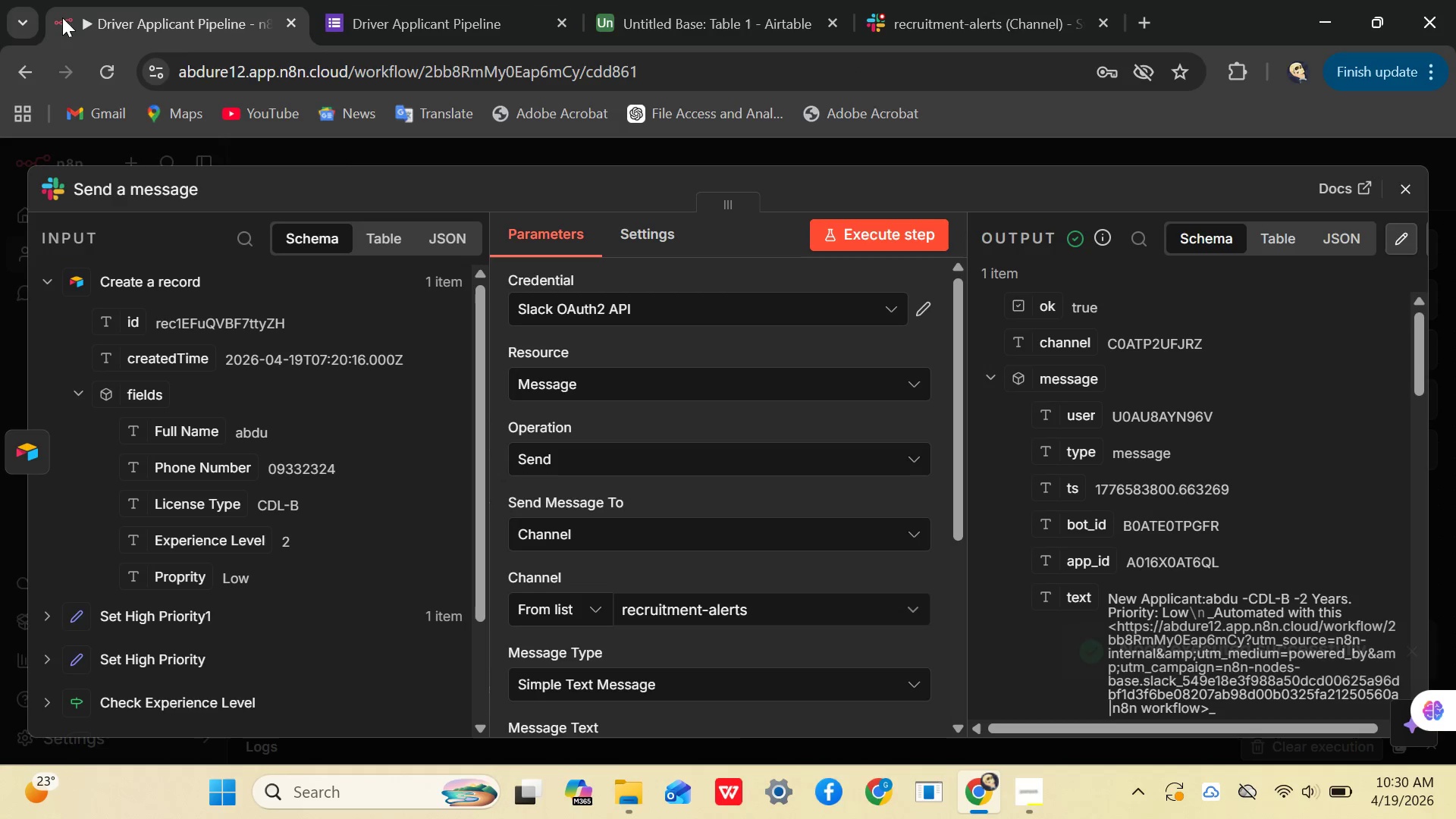 
scroll: coordinate [680, 642], scroll_direction: down, amount: 2.0
 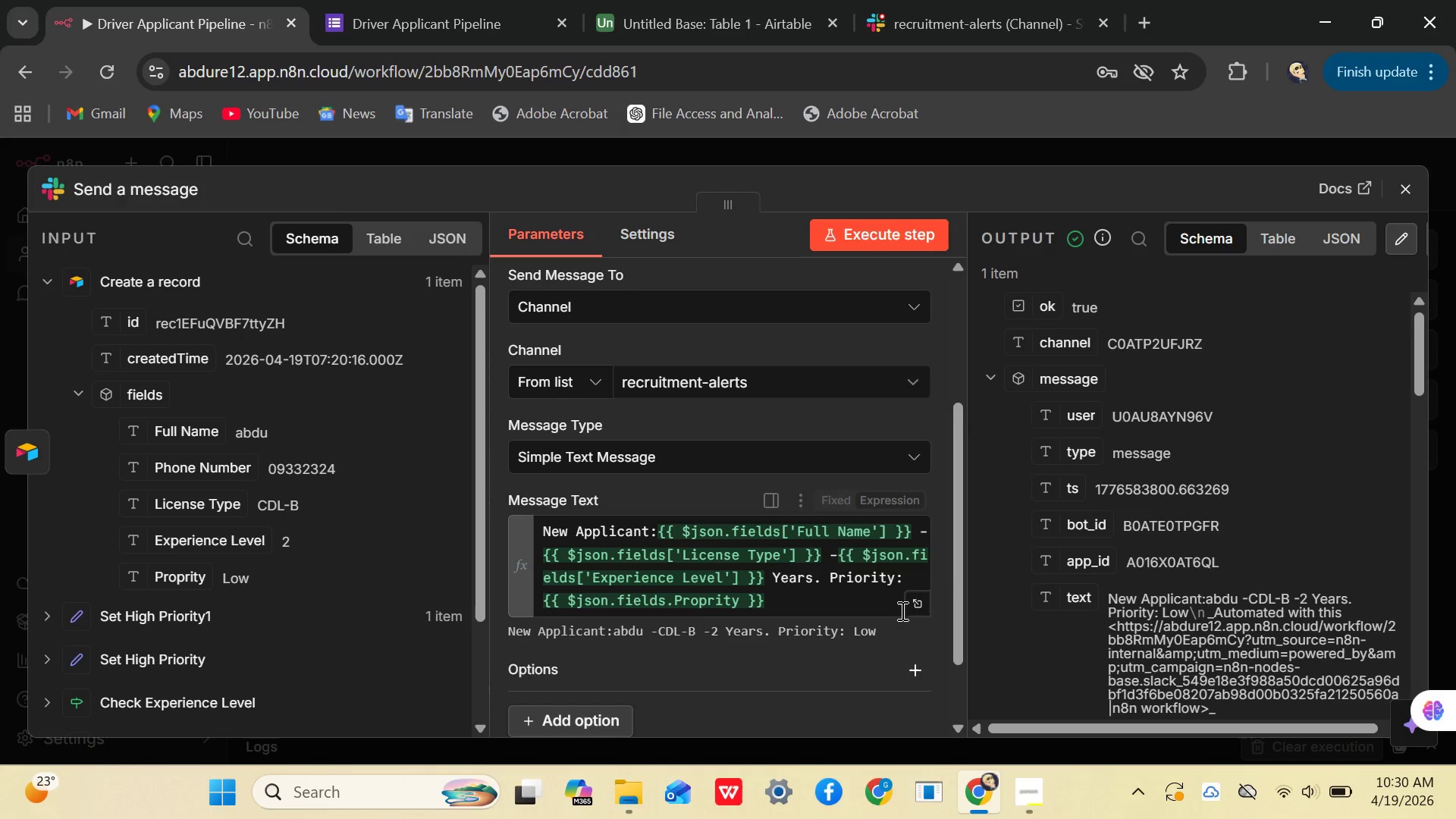 
mouse_move([912, 585])
 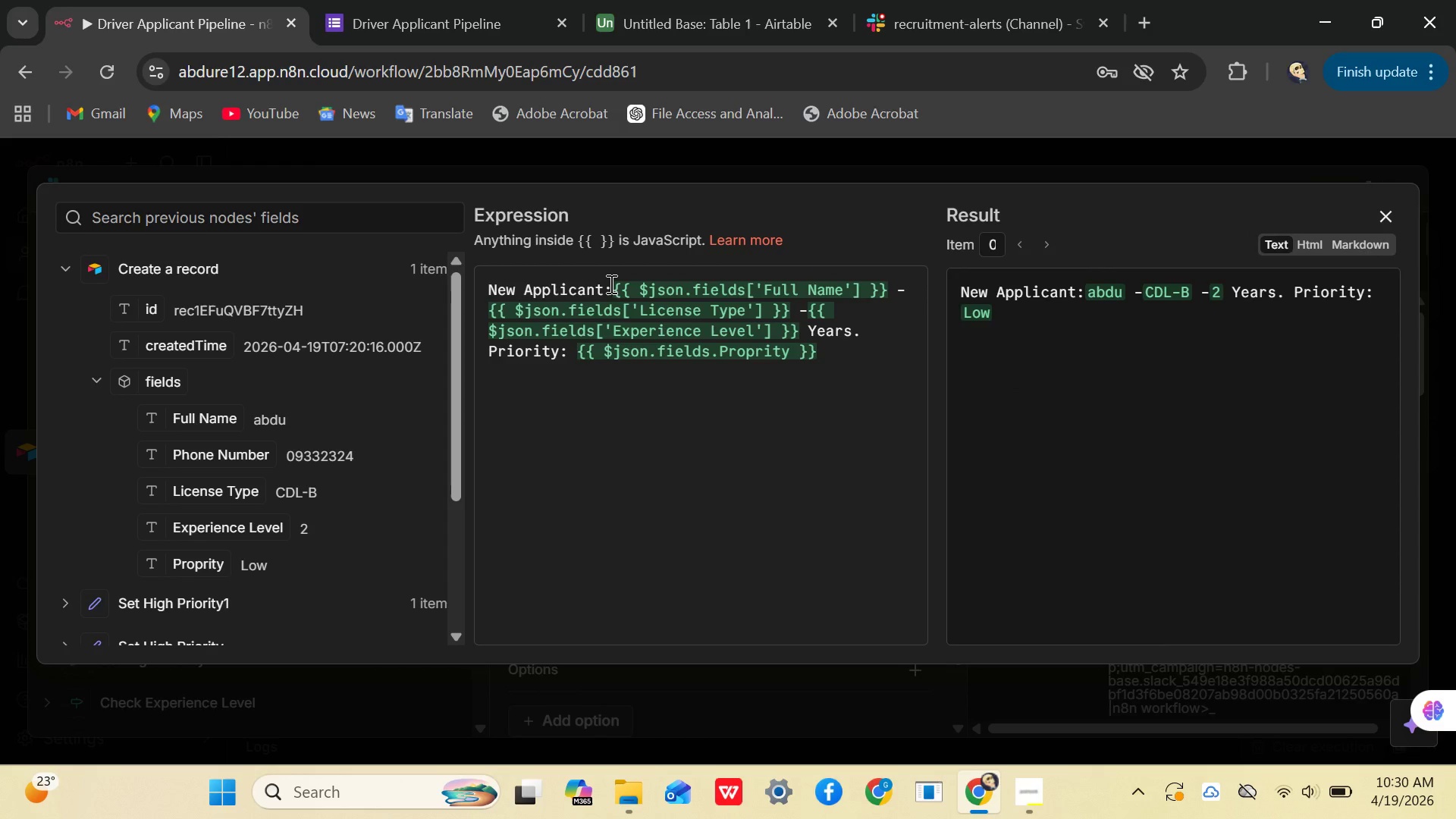 
left_click([610, 284])
 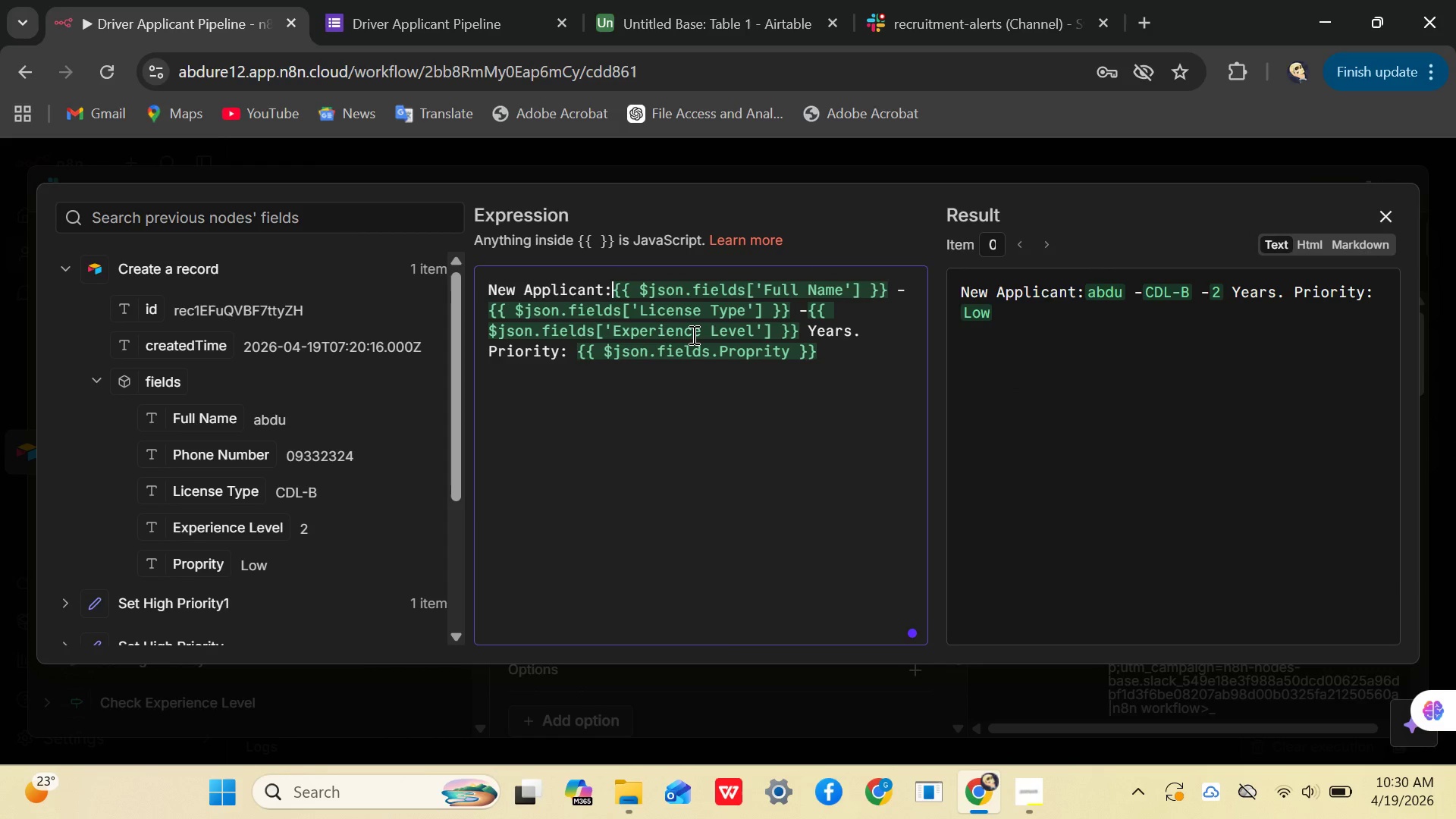 
key(BracketLeft)
 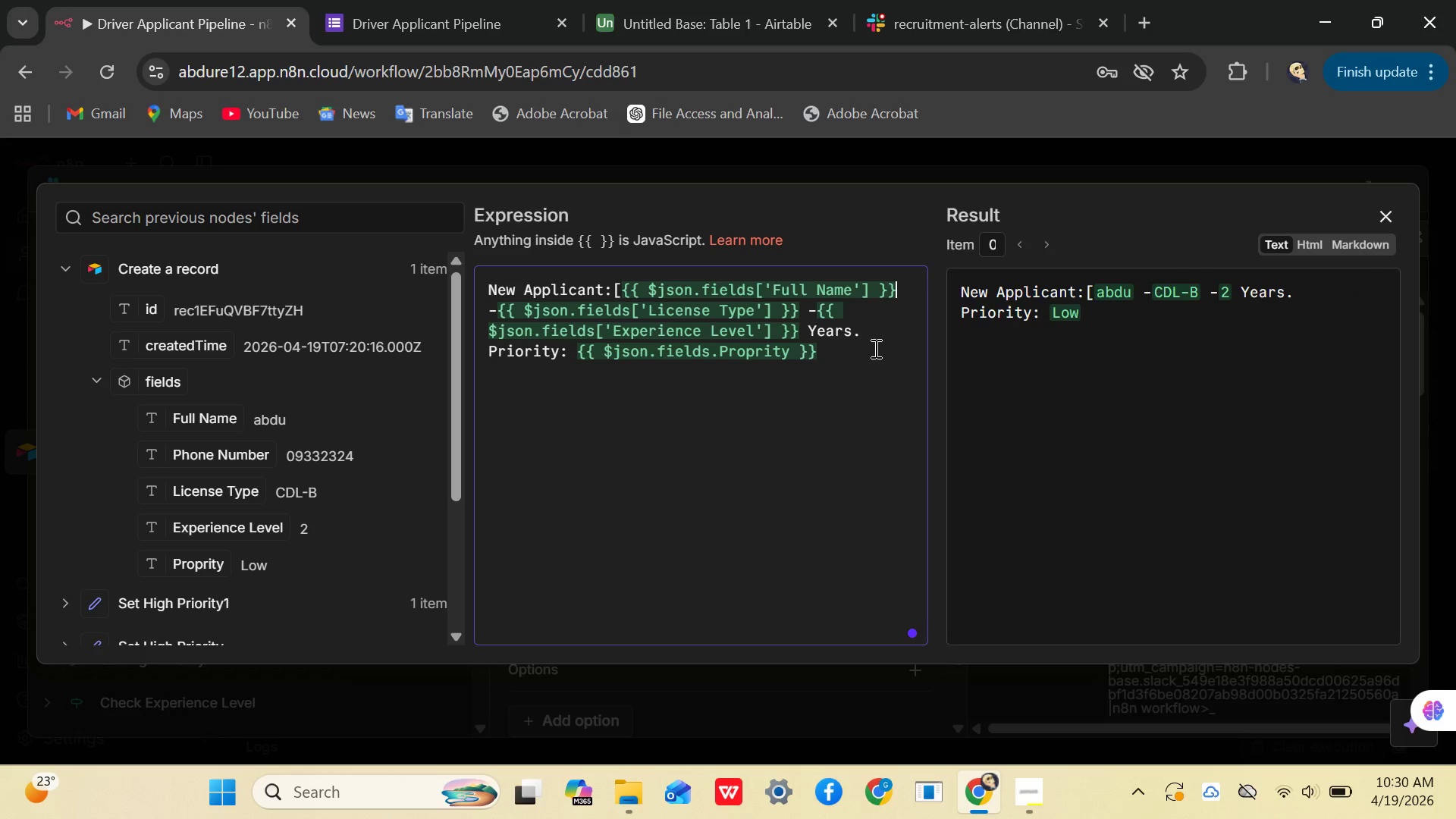 
key(BracketRight)
 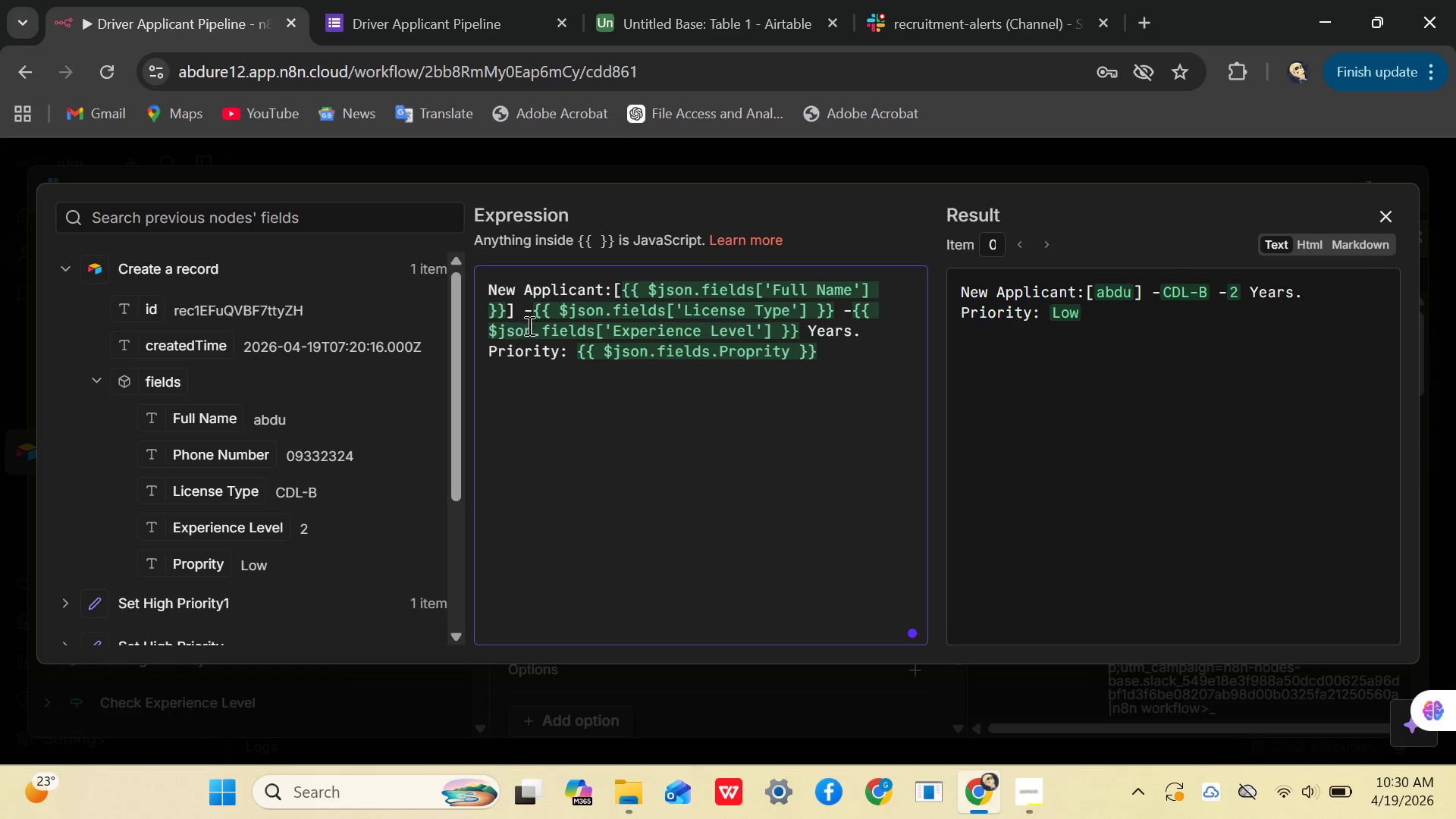 
left_click([532, 310])
 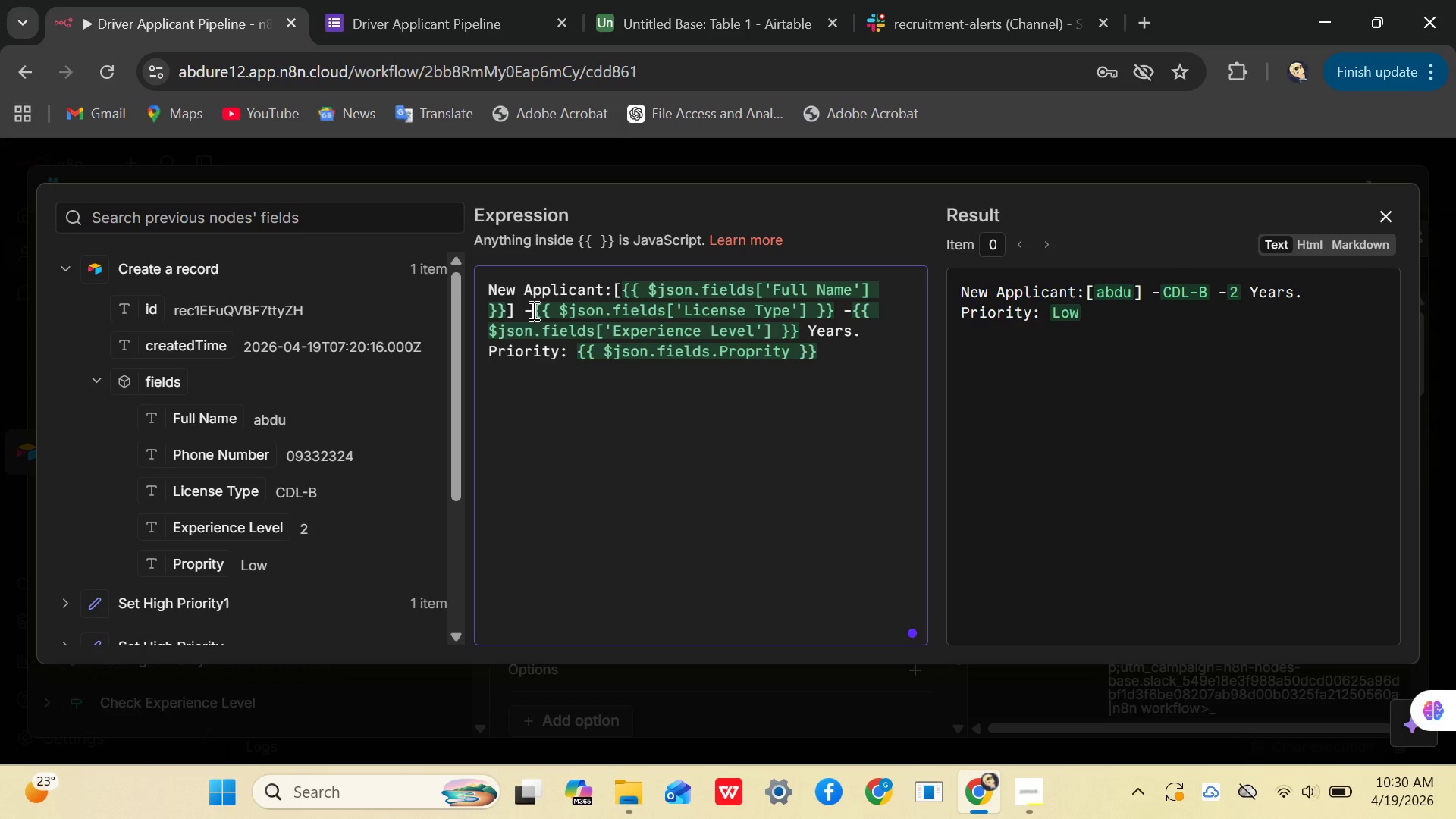 
key(BracketLeft)
 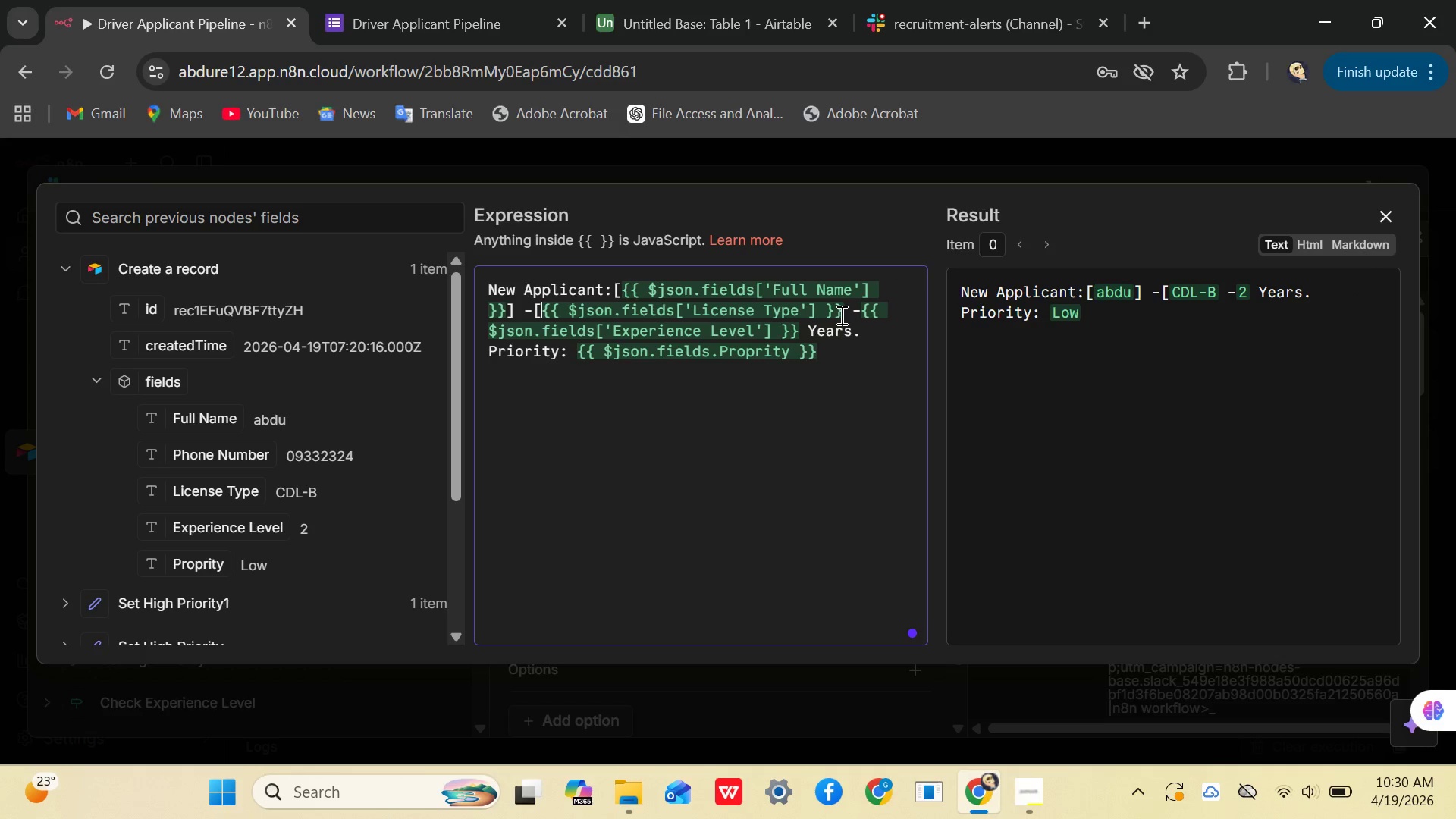 
left_click([844, 312])
 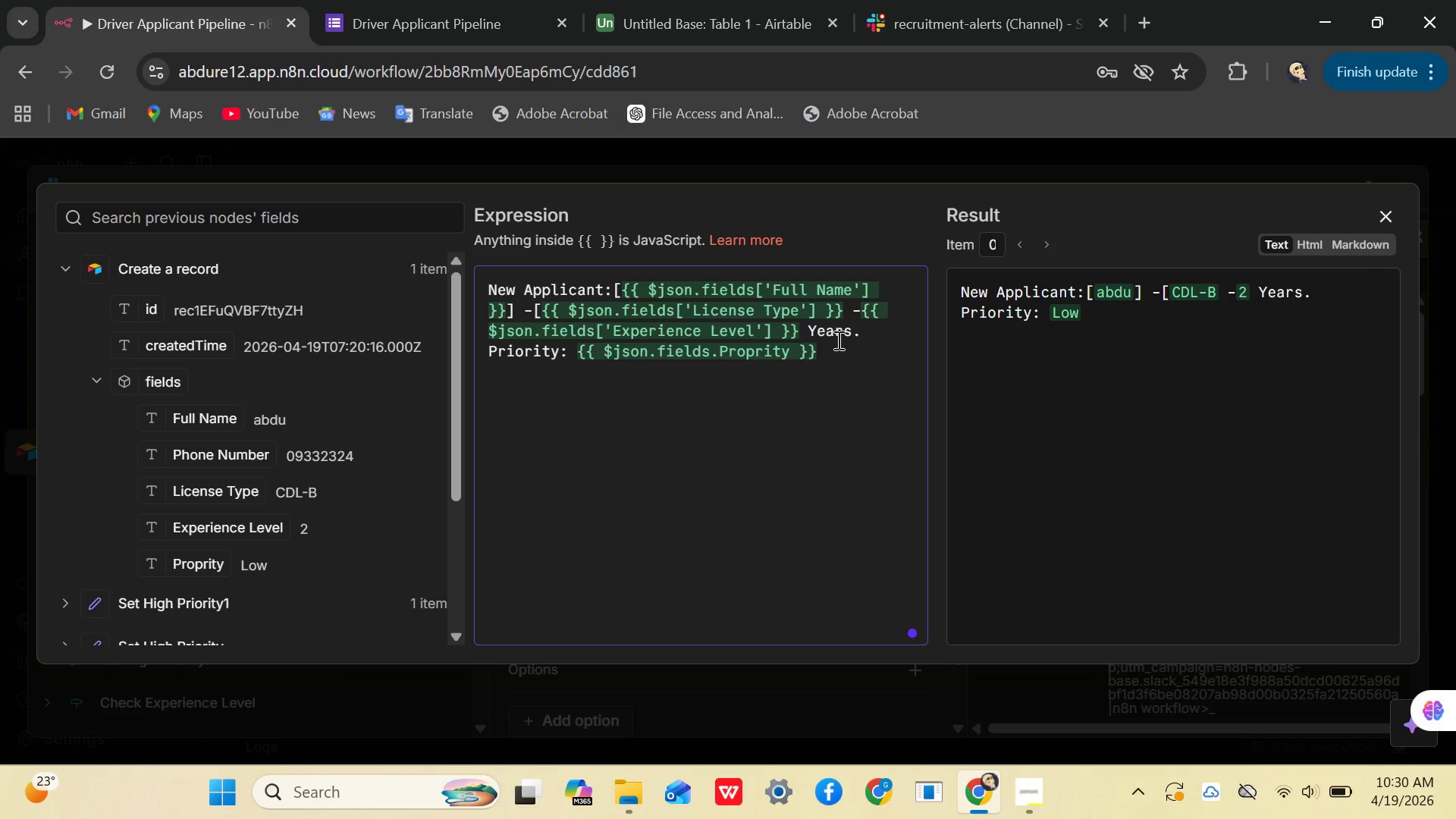 
key(BracketRight)
 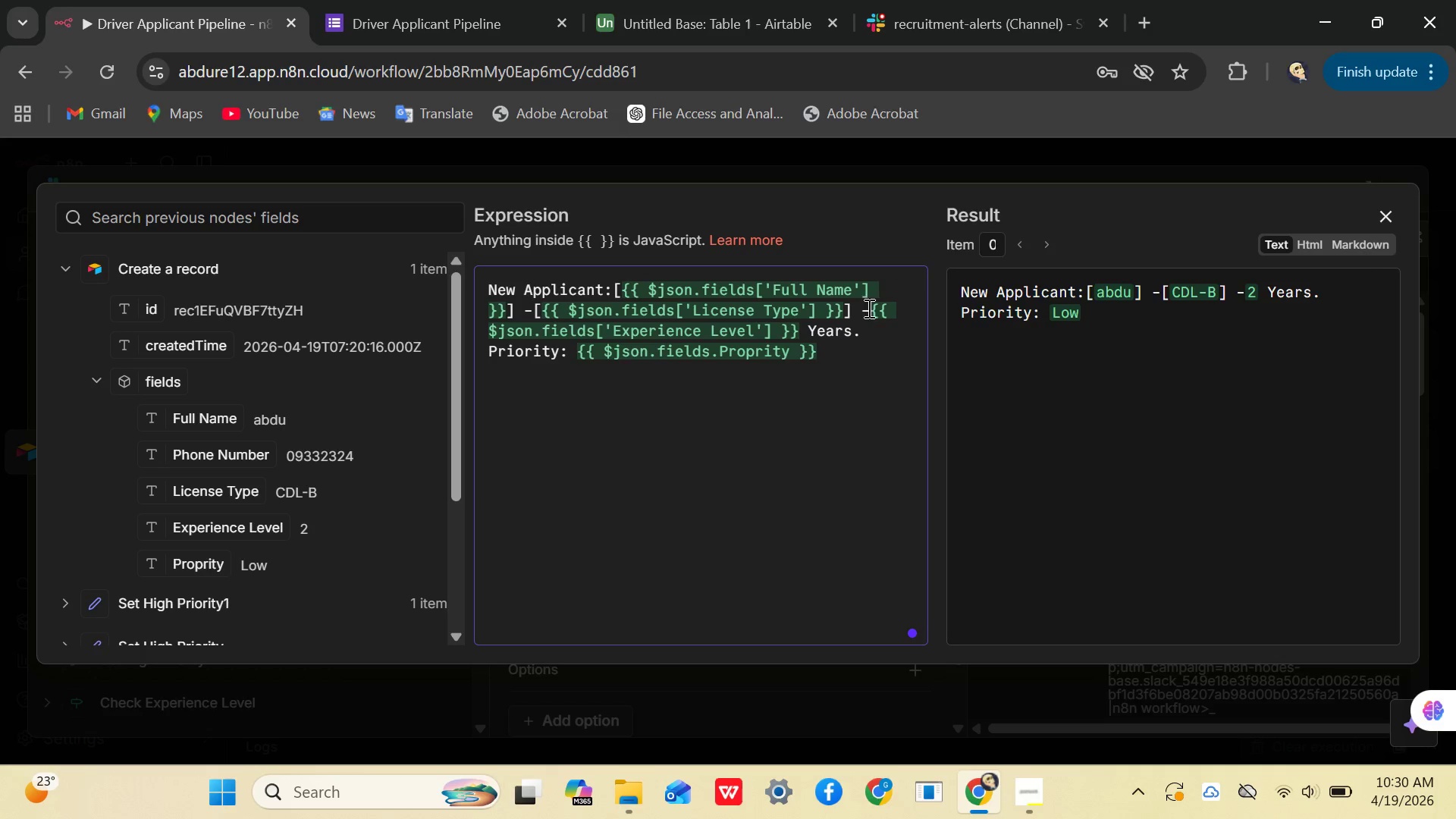 
left_click_drag(start_coordinate=[870, 309], to_coordinate=[871, 313])
 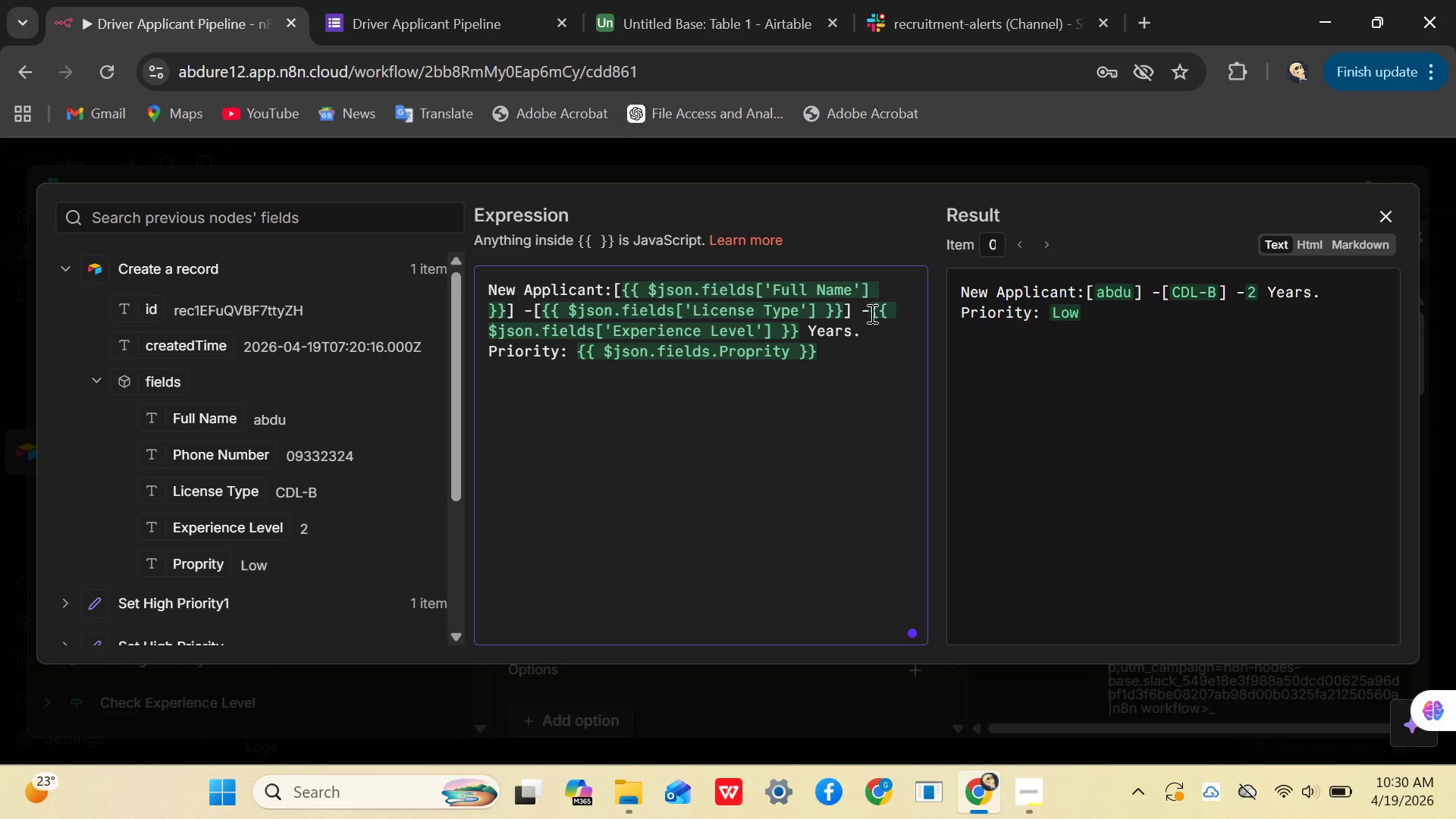 
key(BracketLeft)
 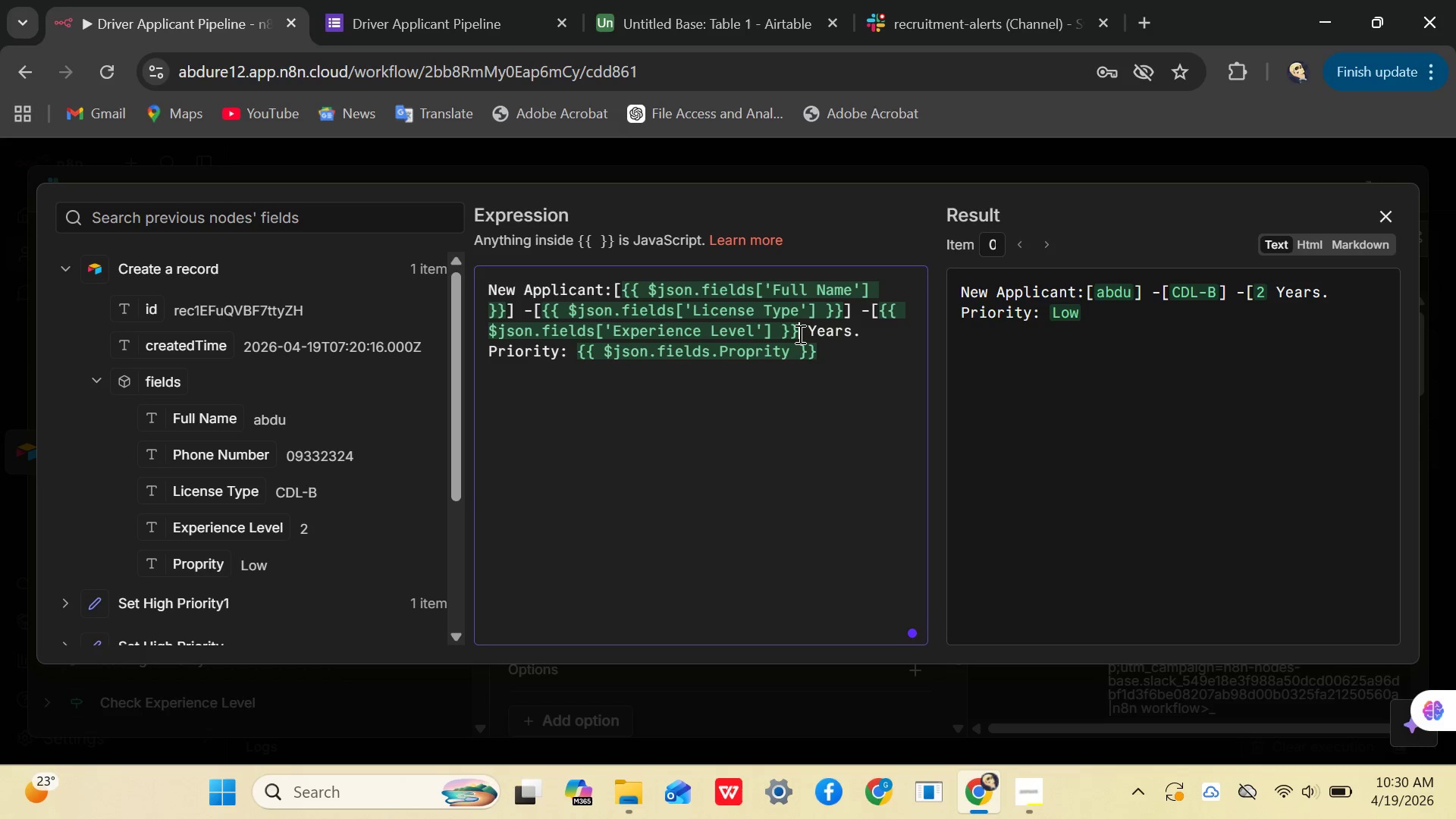 
key(BracketRight)
 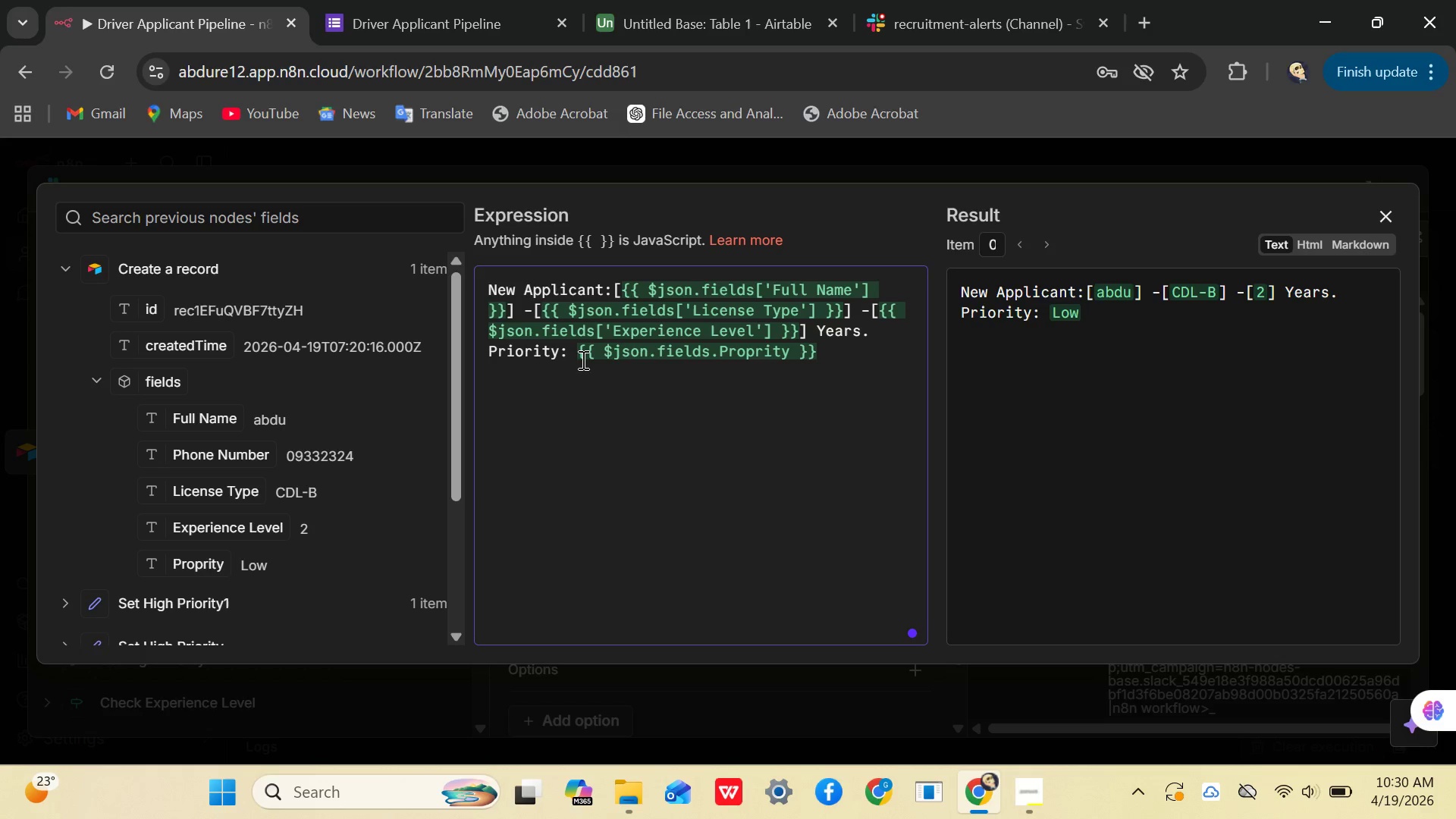 
left_click([574, 362])
 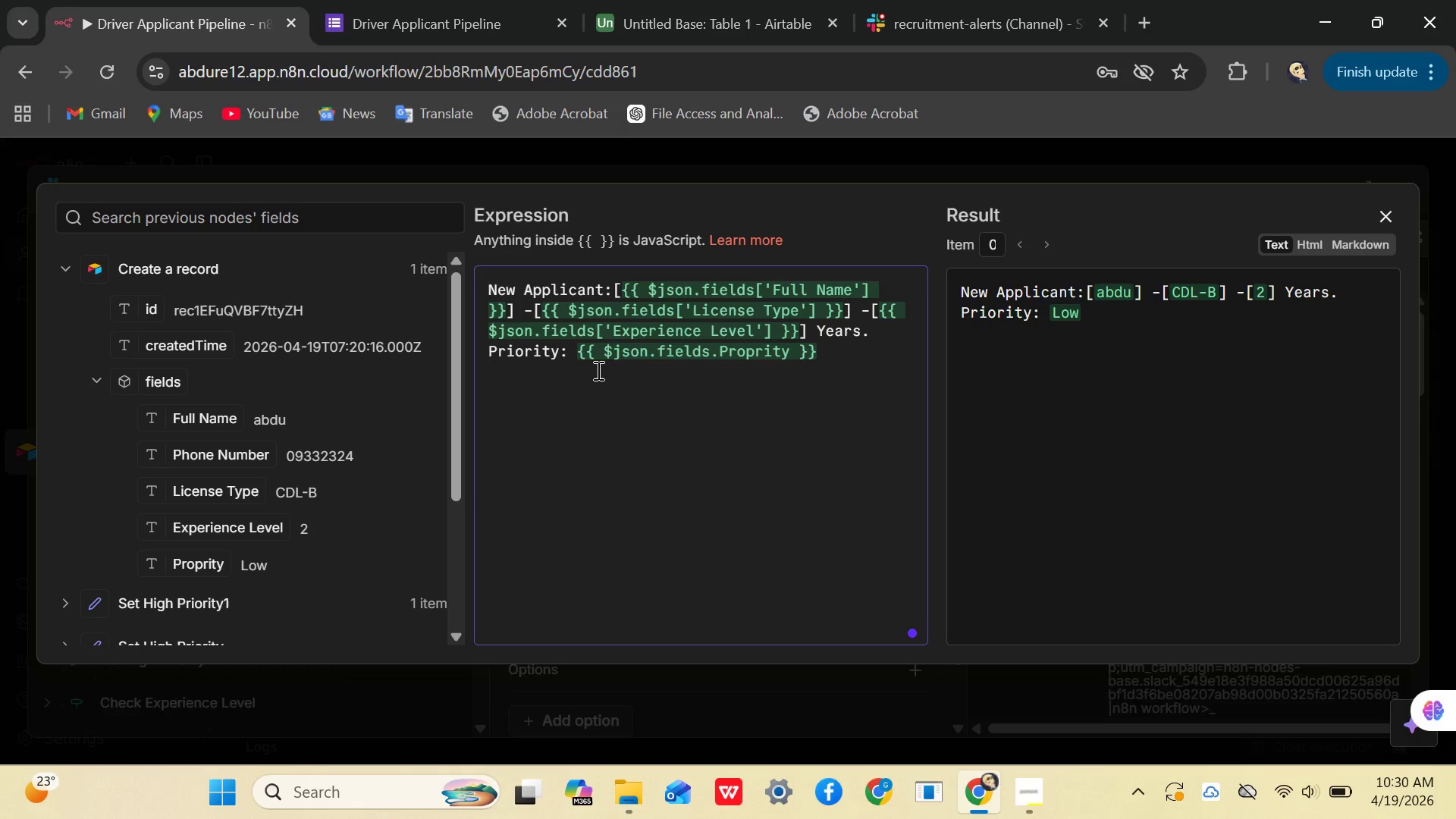 
key(BracketLeft)
 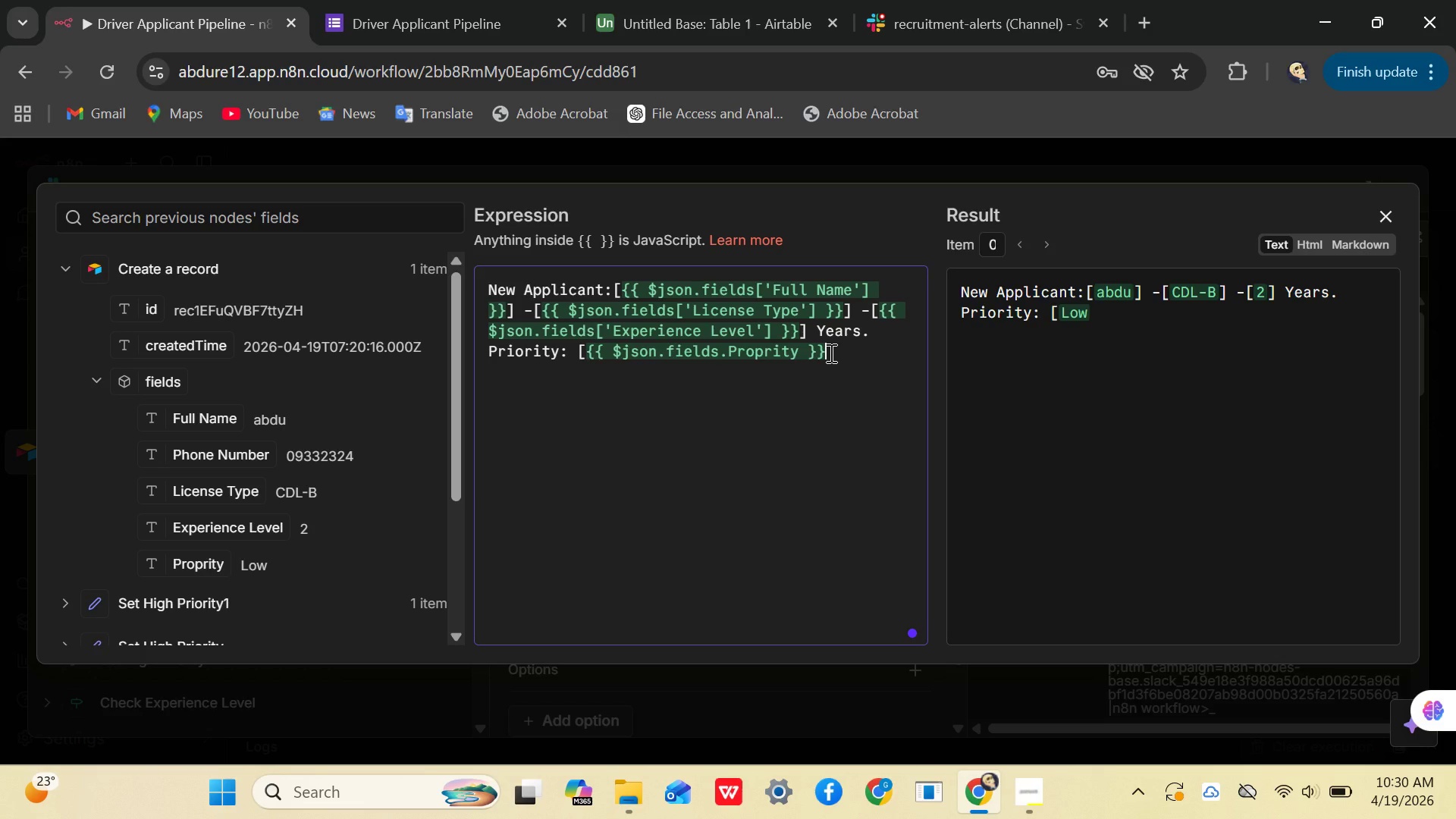 
key(BracketRight)
 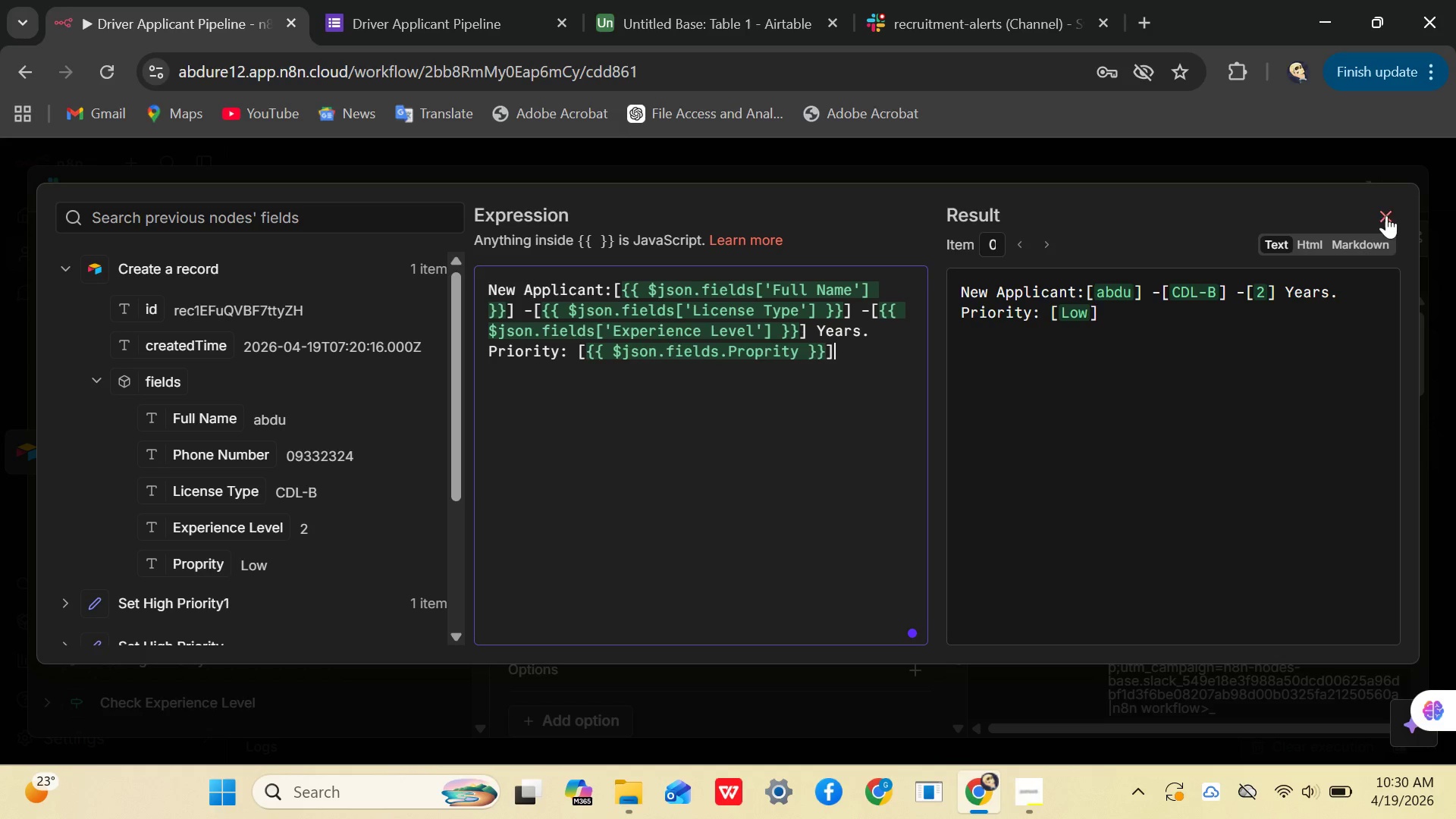 
left_click([877, 234])
 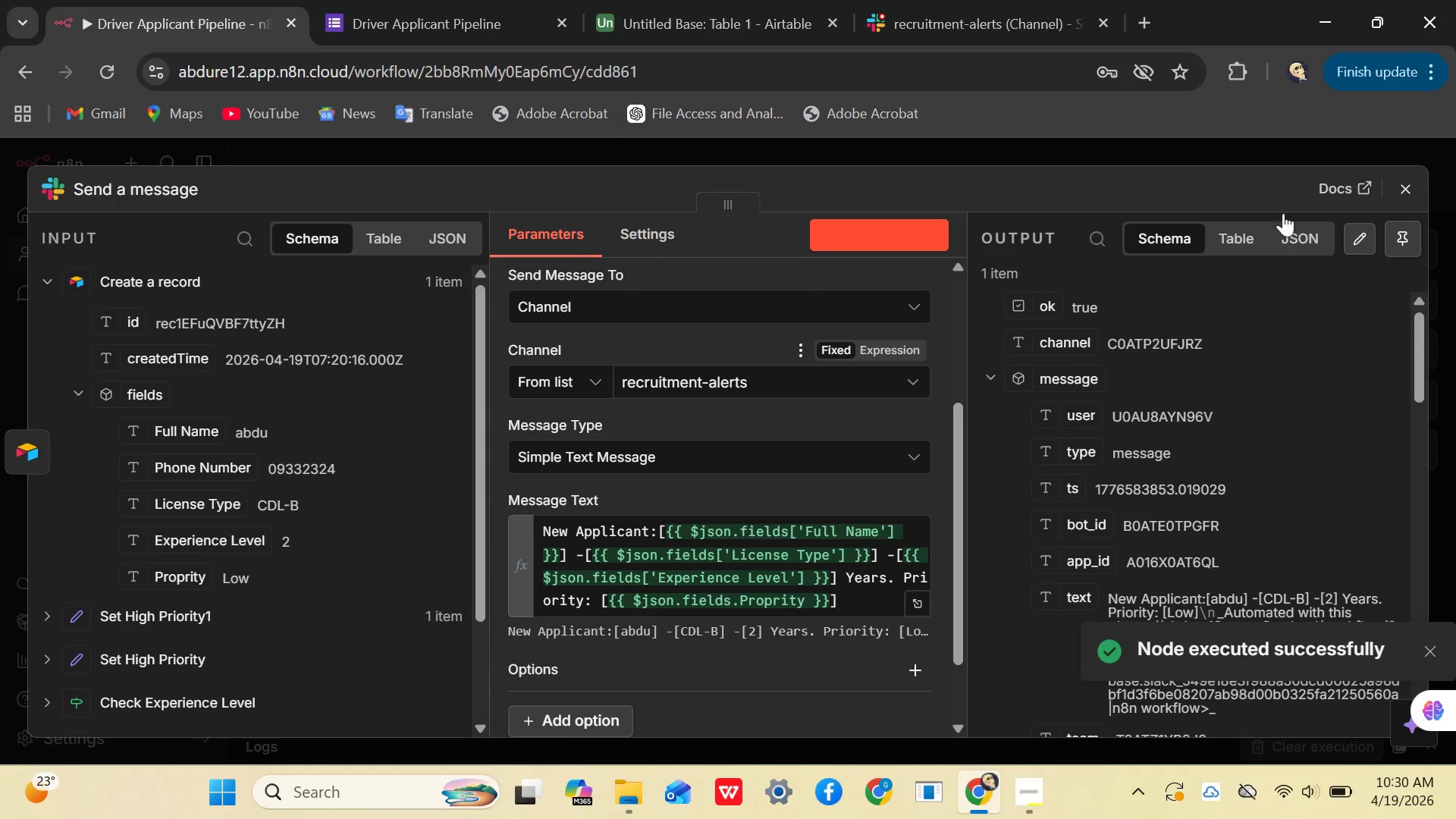 
left_click([966, 3])
 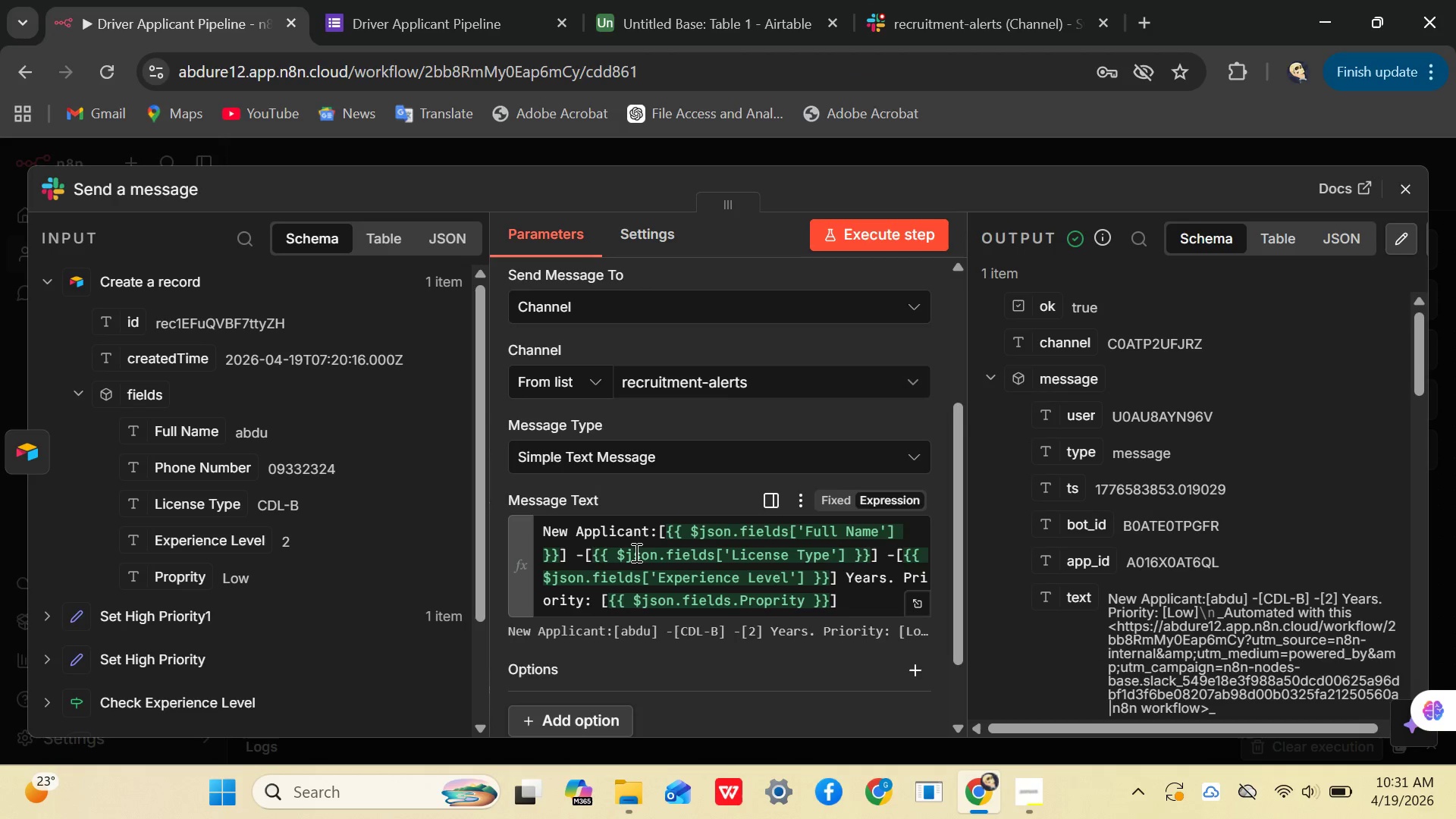 
wait(6.62)
 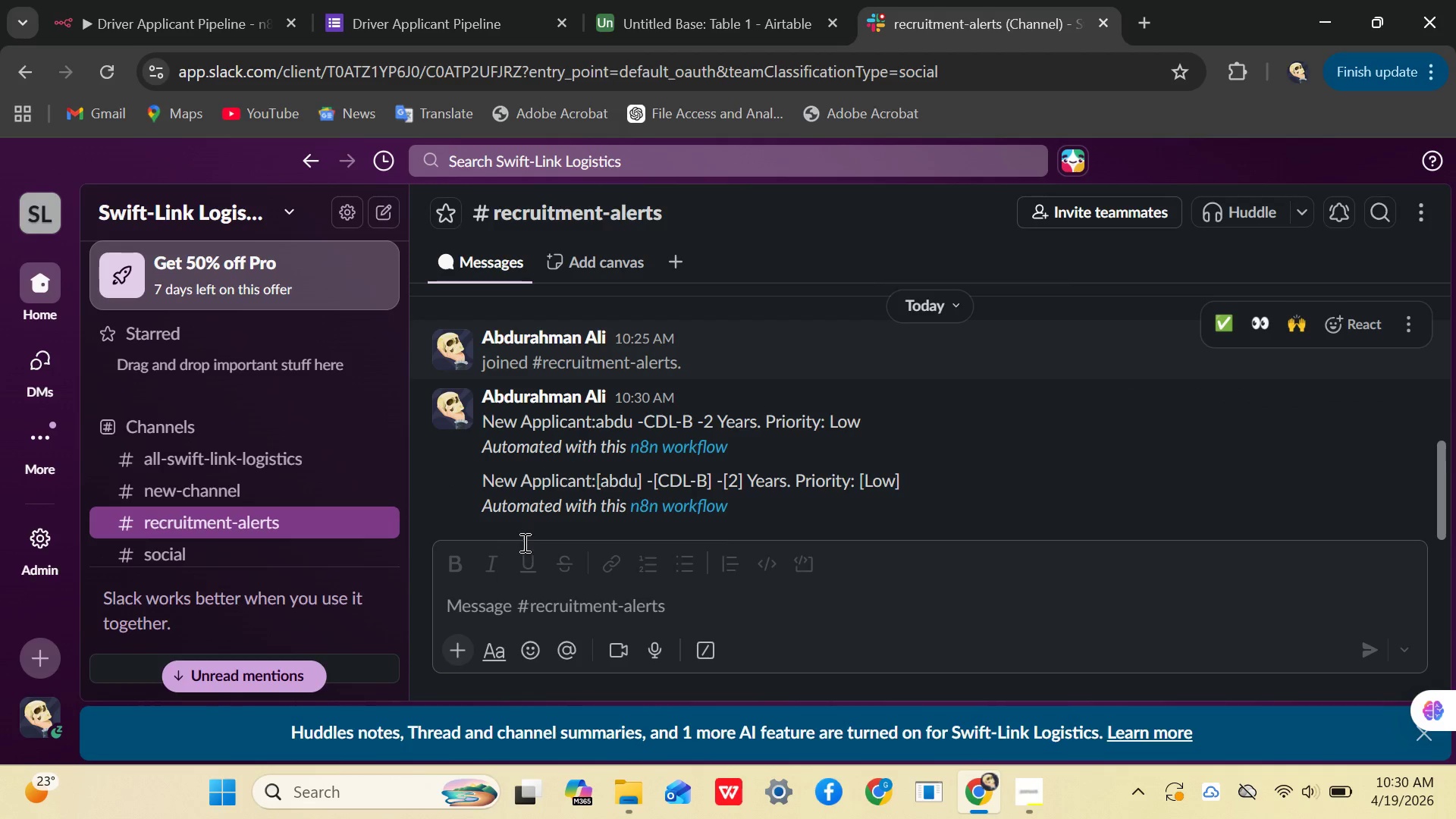 
left_click([654, 529])
 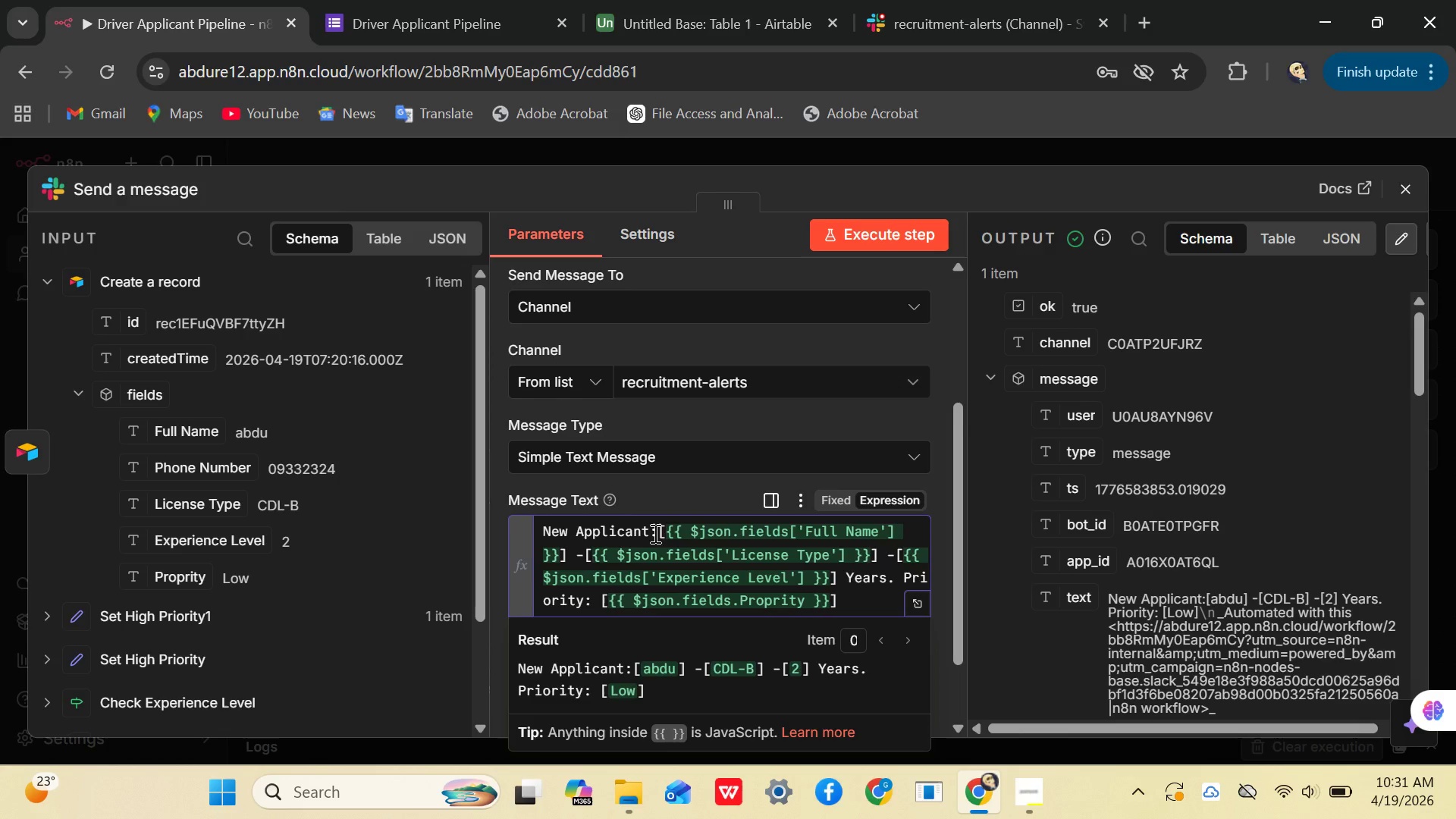 
left_click([654, 523])
 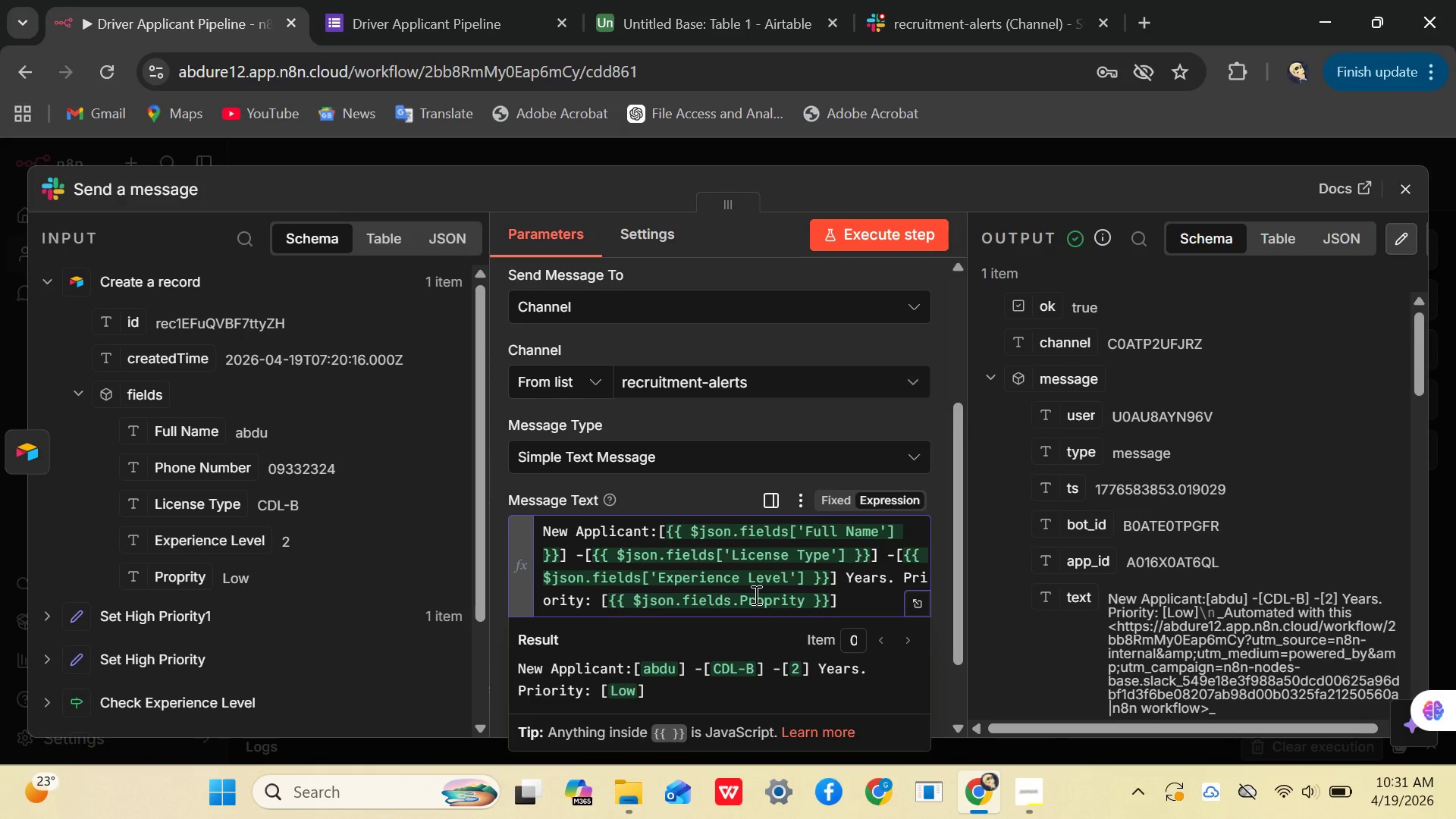 
key(Space)
 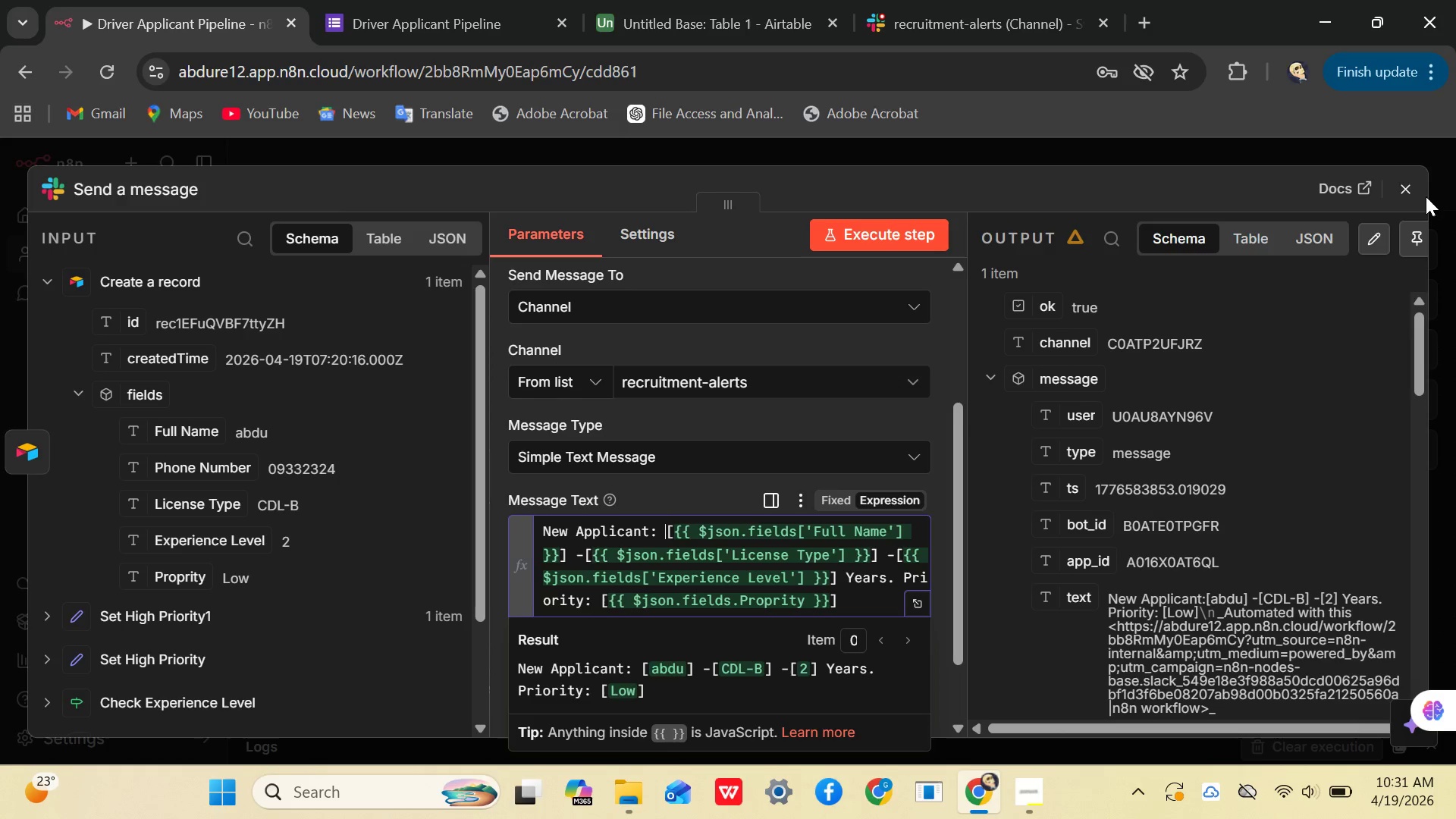 
left_click([1417, 183])
 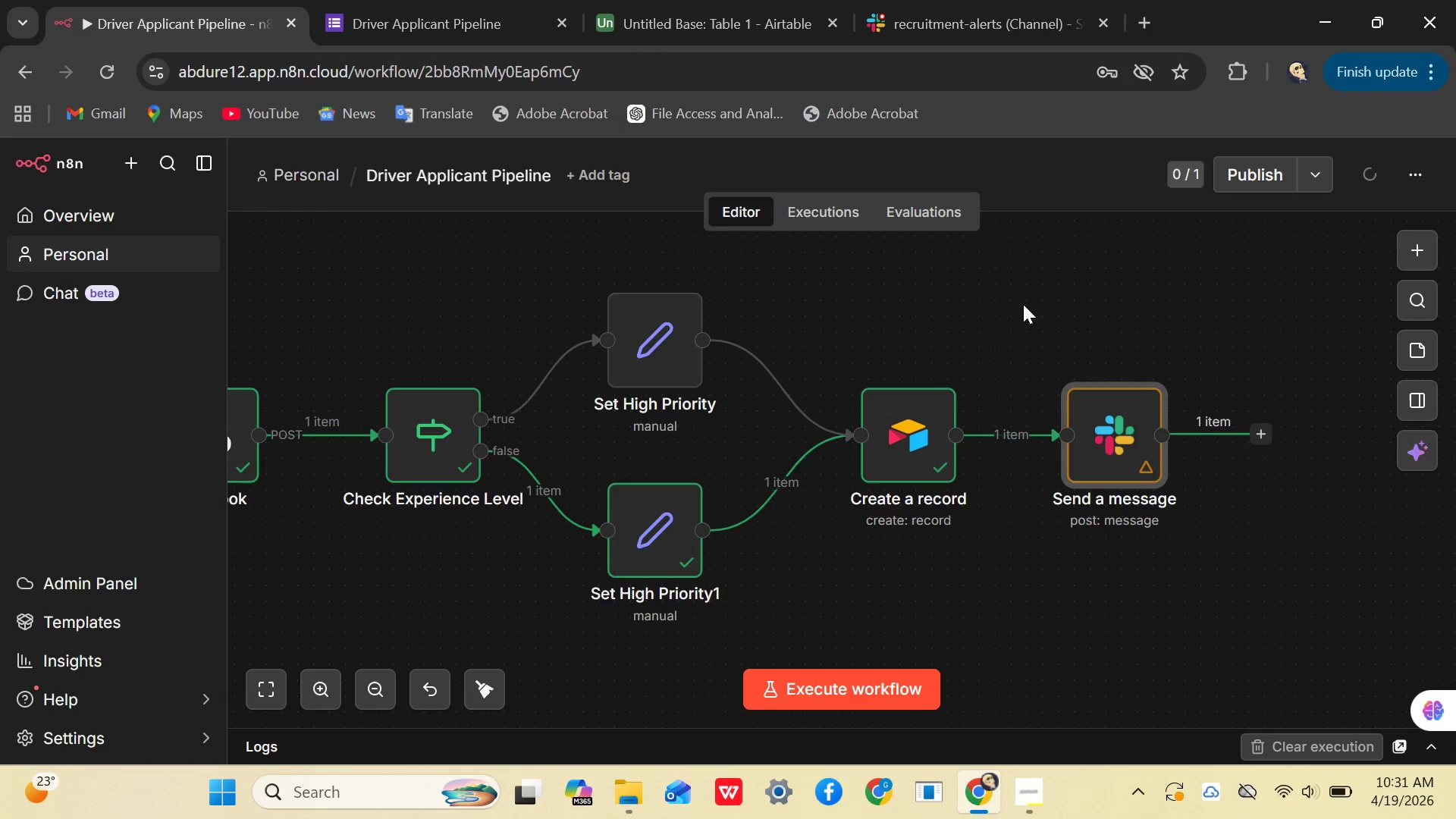 
left_click([1023, 304])
 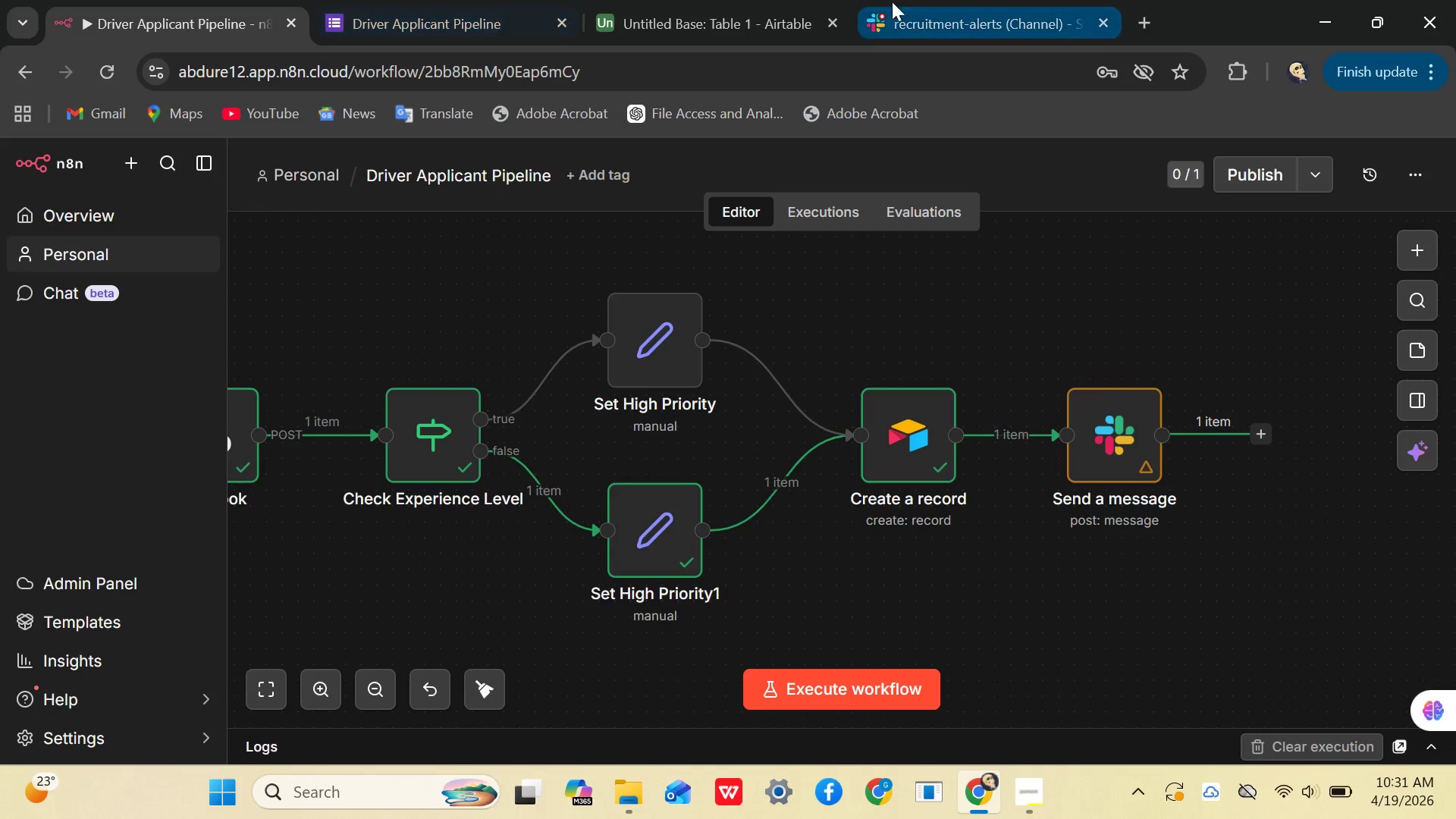 
left_click([934, 26])
 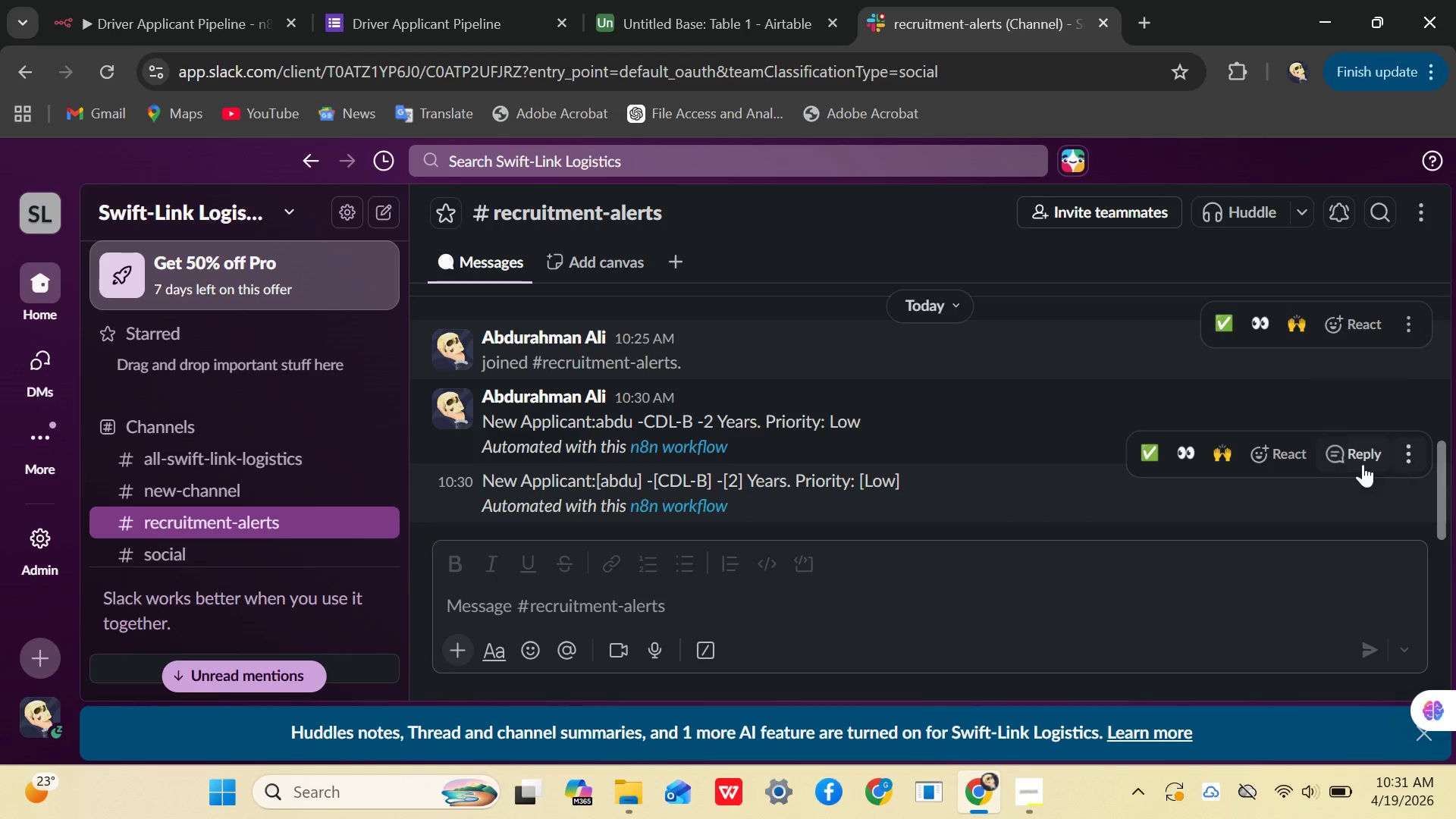 
left_click([1404, 463])
 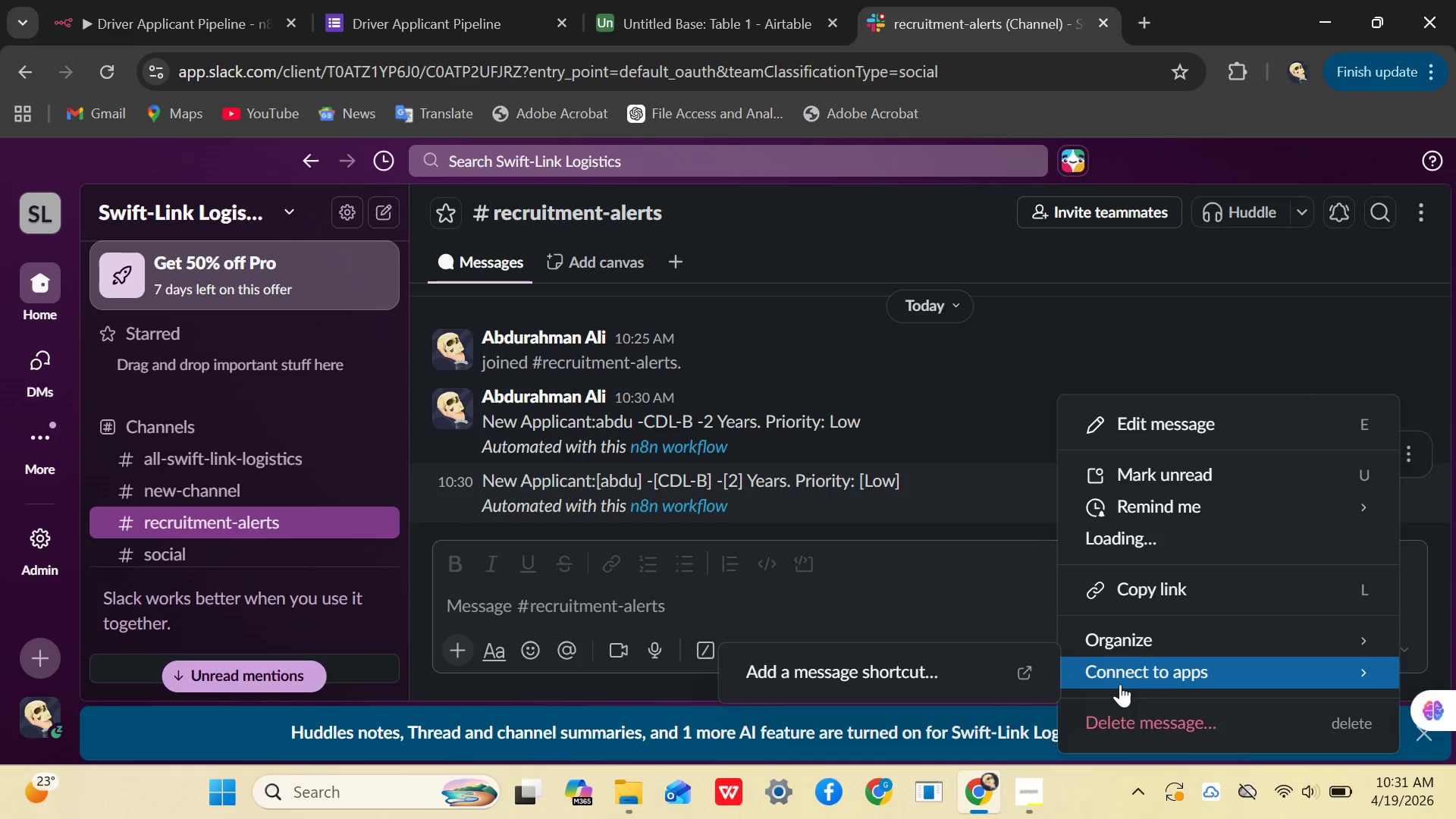 
left_click([1110, 712])
 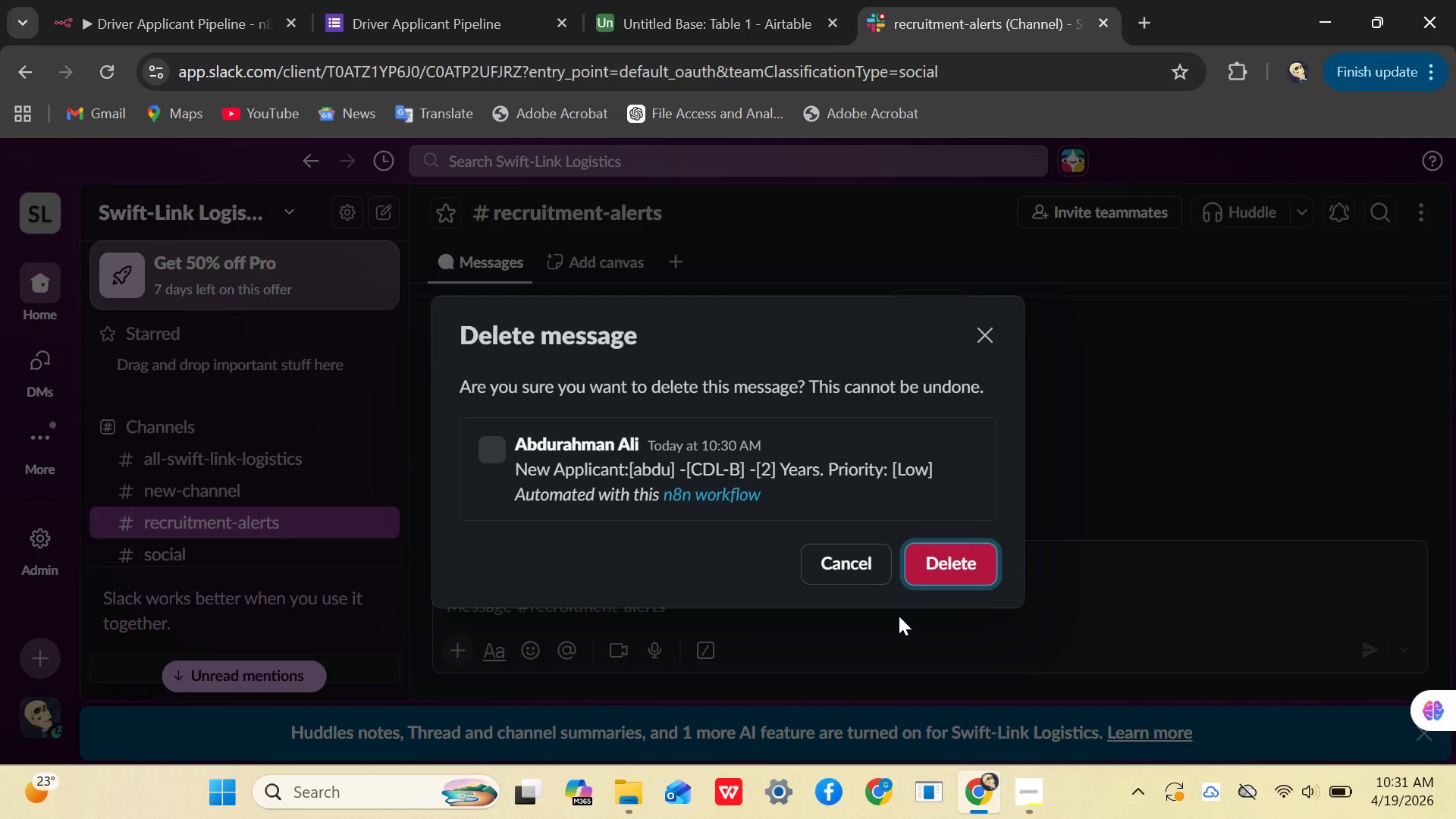 
left_click([928, 579])
 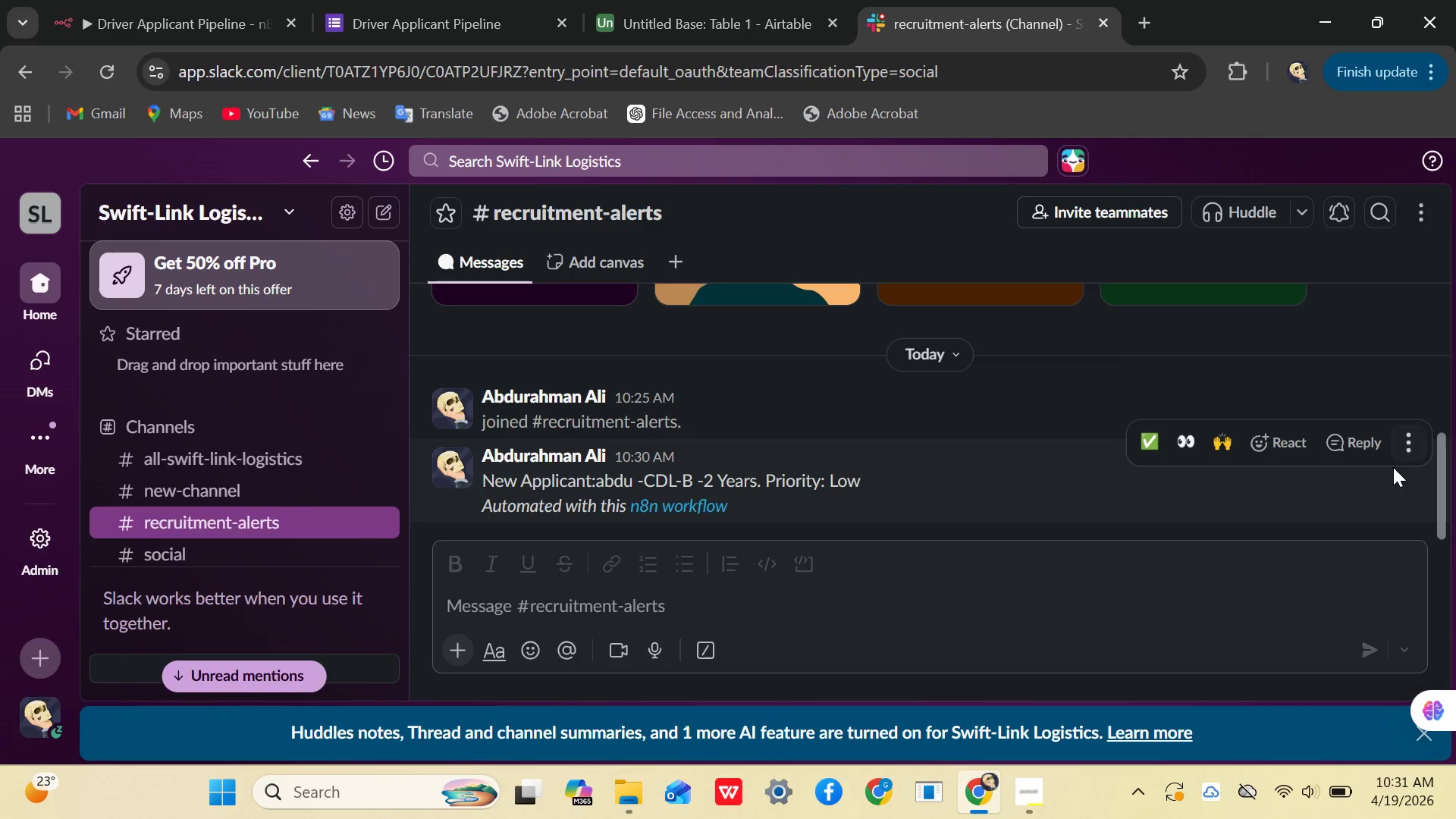 
left_click([1401, 440])
 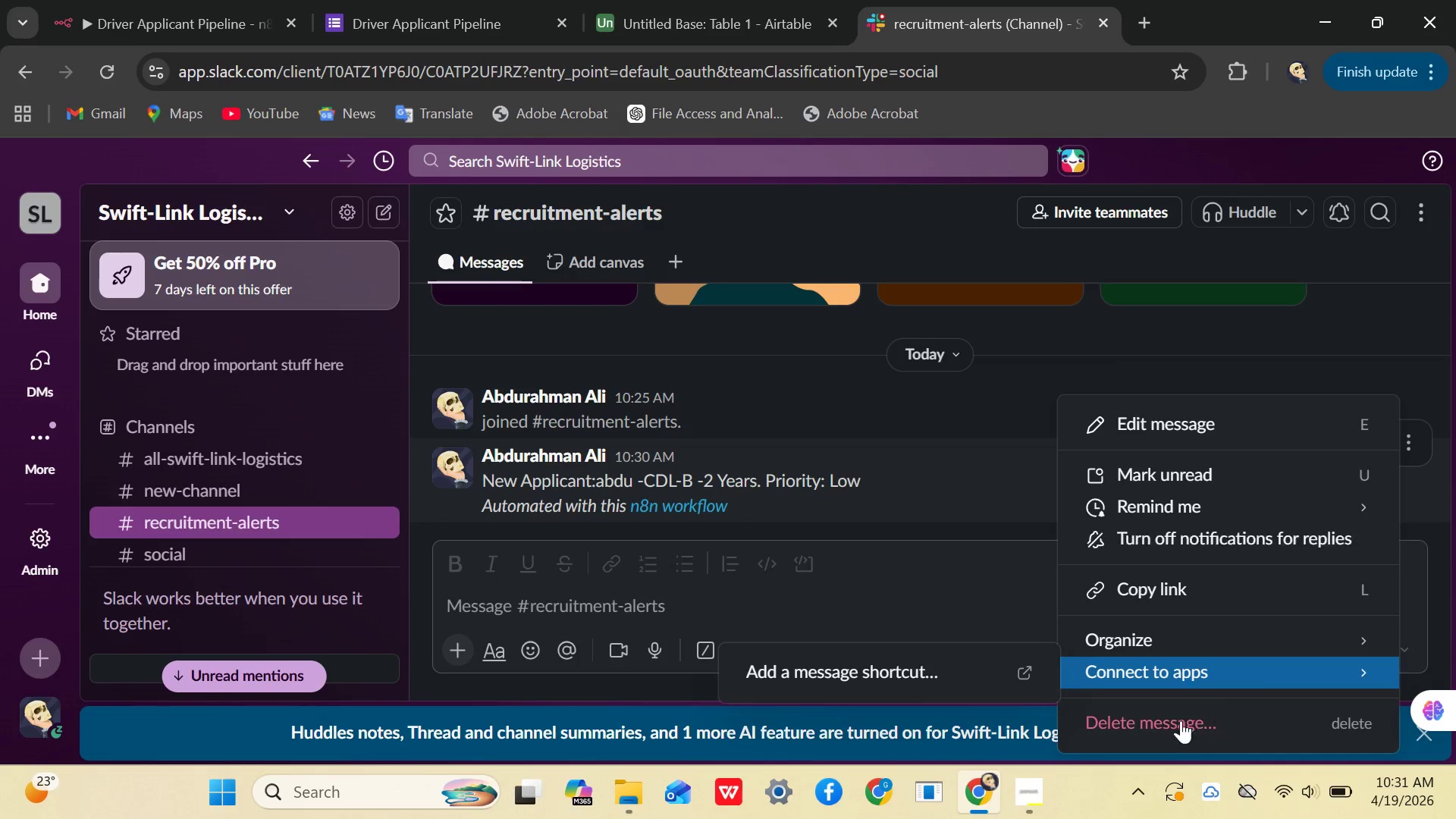 
left_click([1162, 735])
 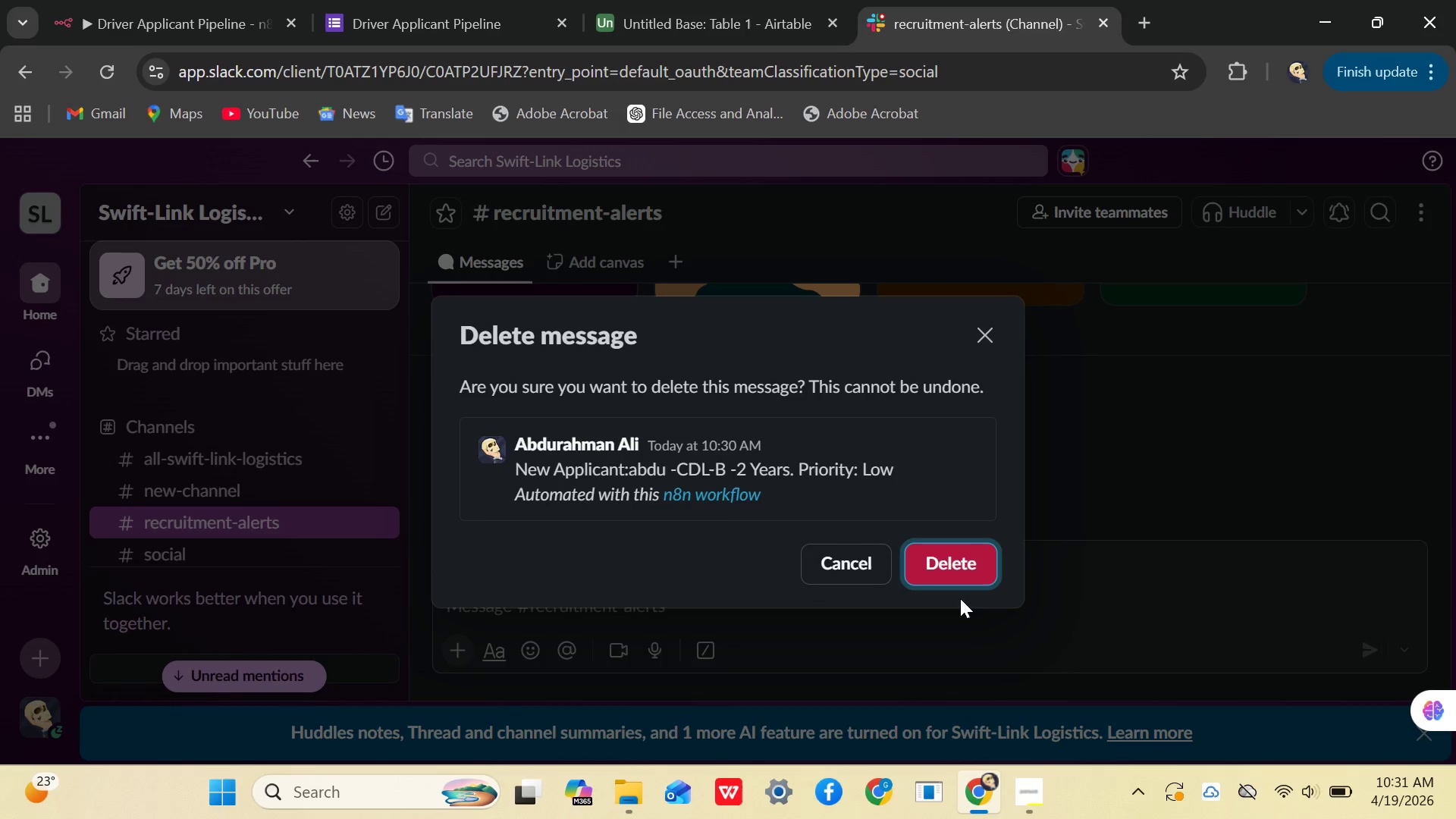 
left_click_drag(start_coordinate=[965, 568], to_coordinate=[972, 595])
 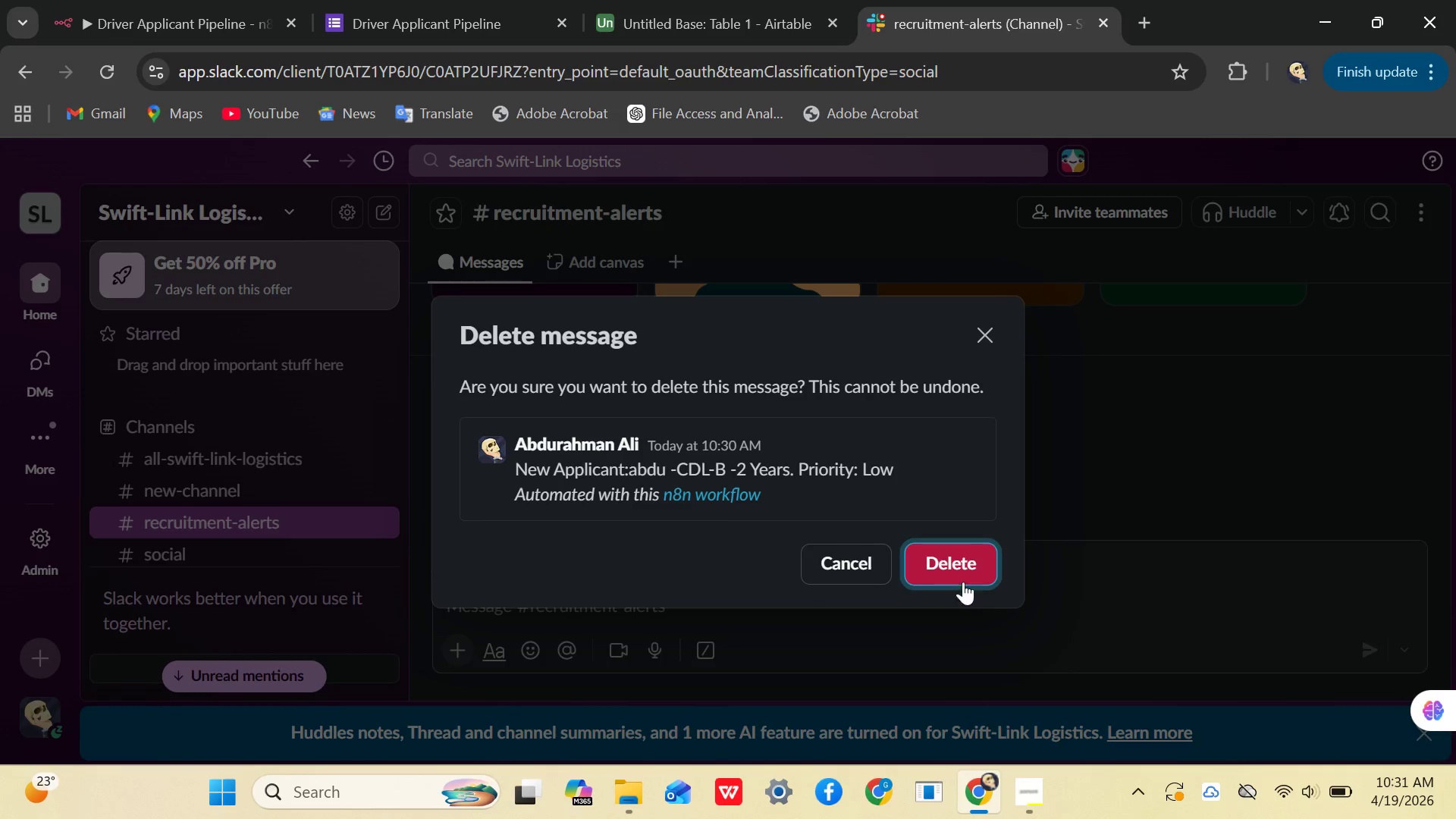 
left_click([961, 574])
 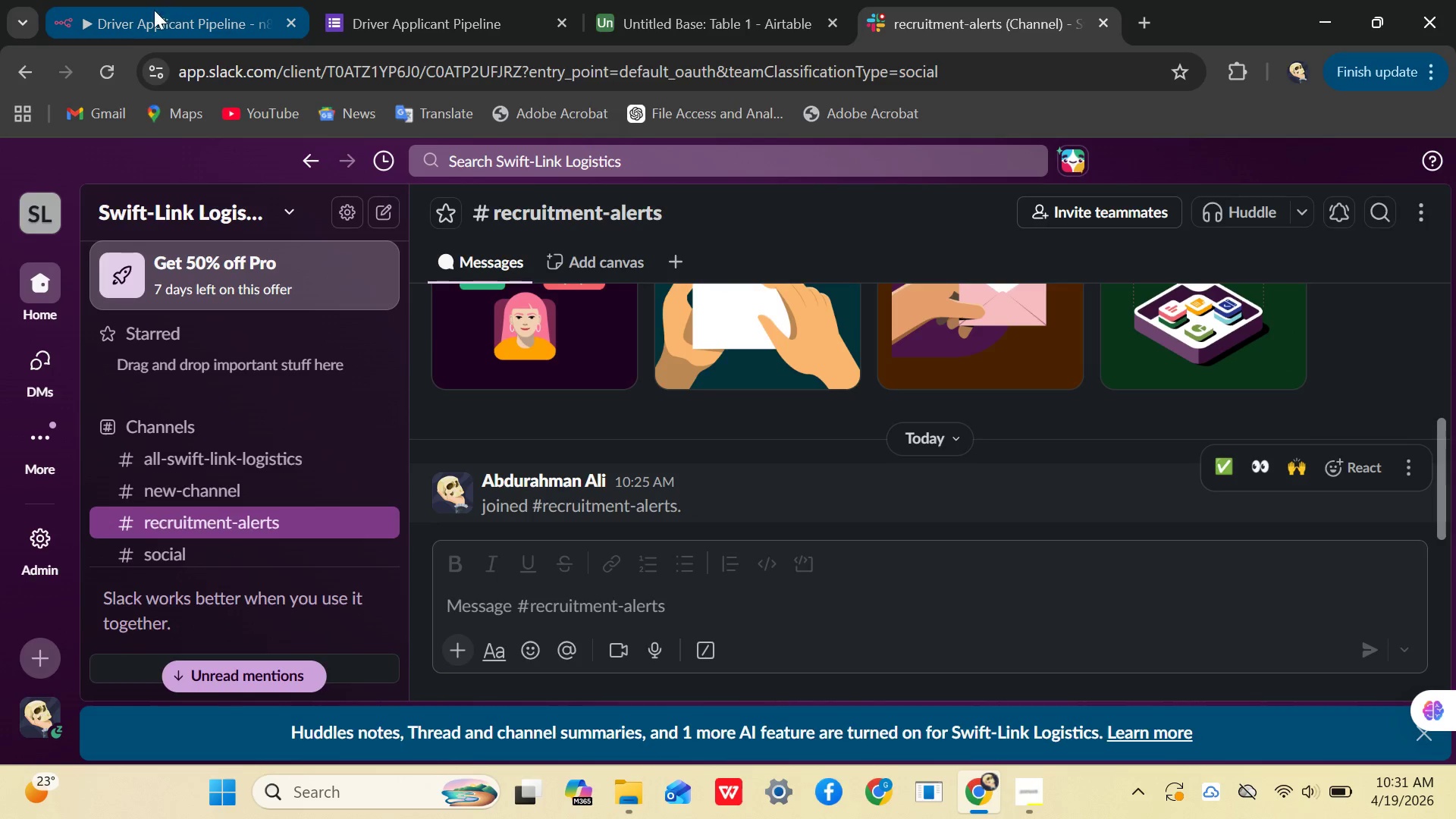 
left_click([127, 20])
 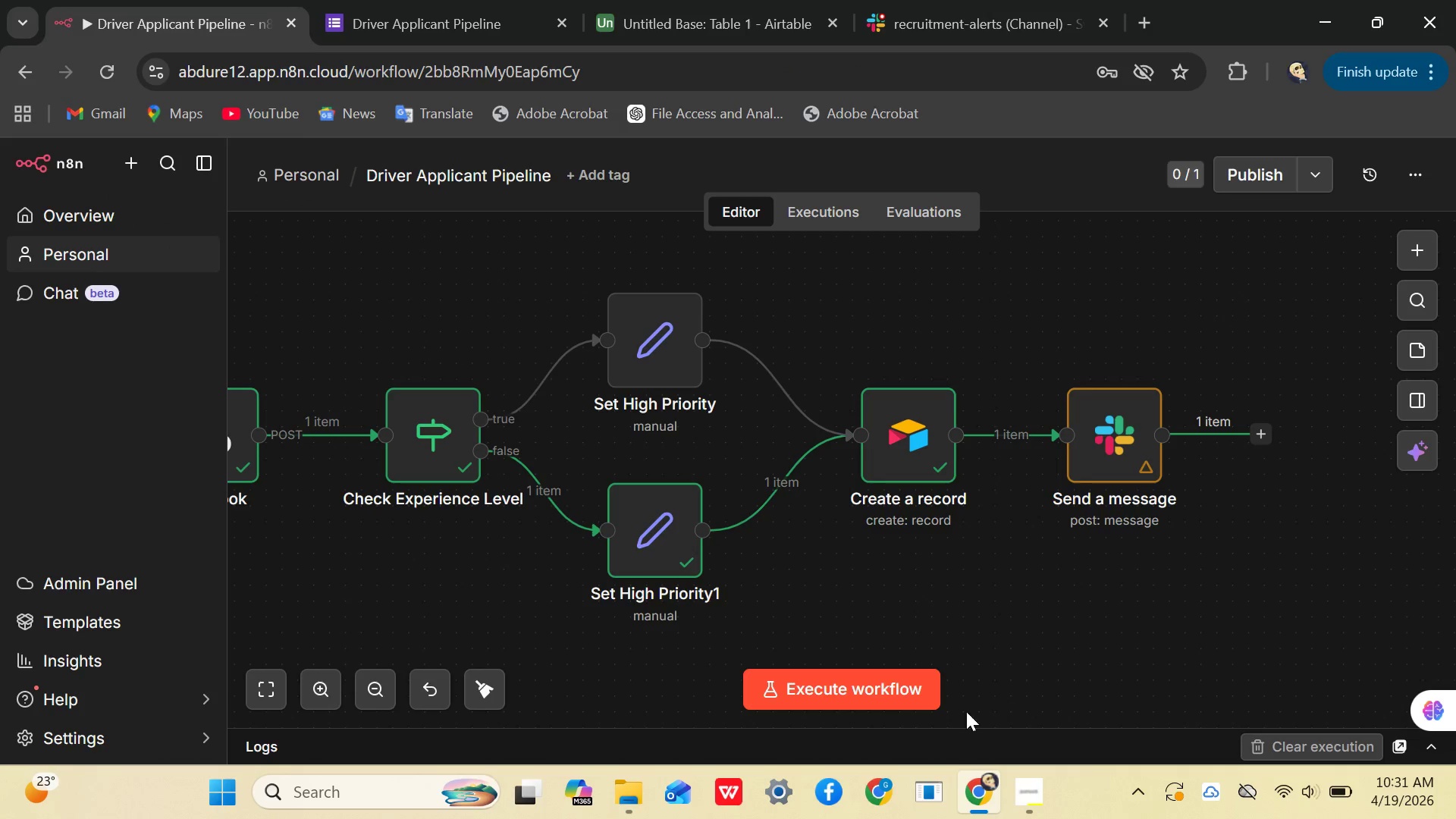 
left_click([873, 695])